 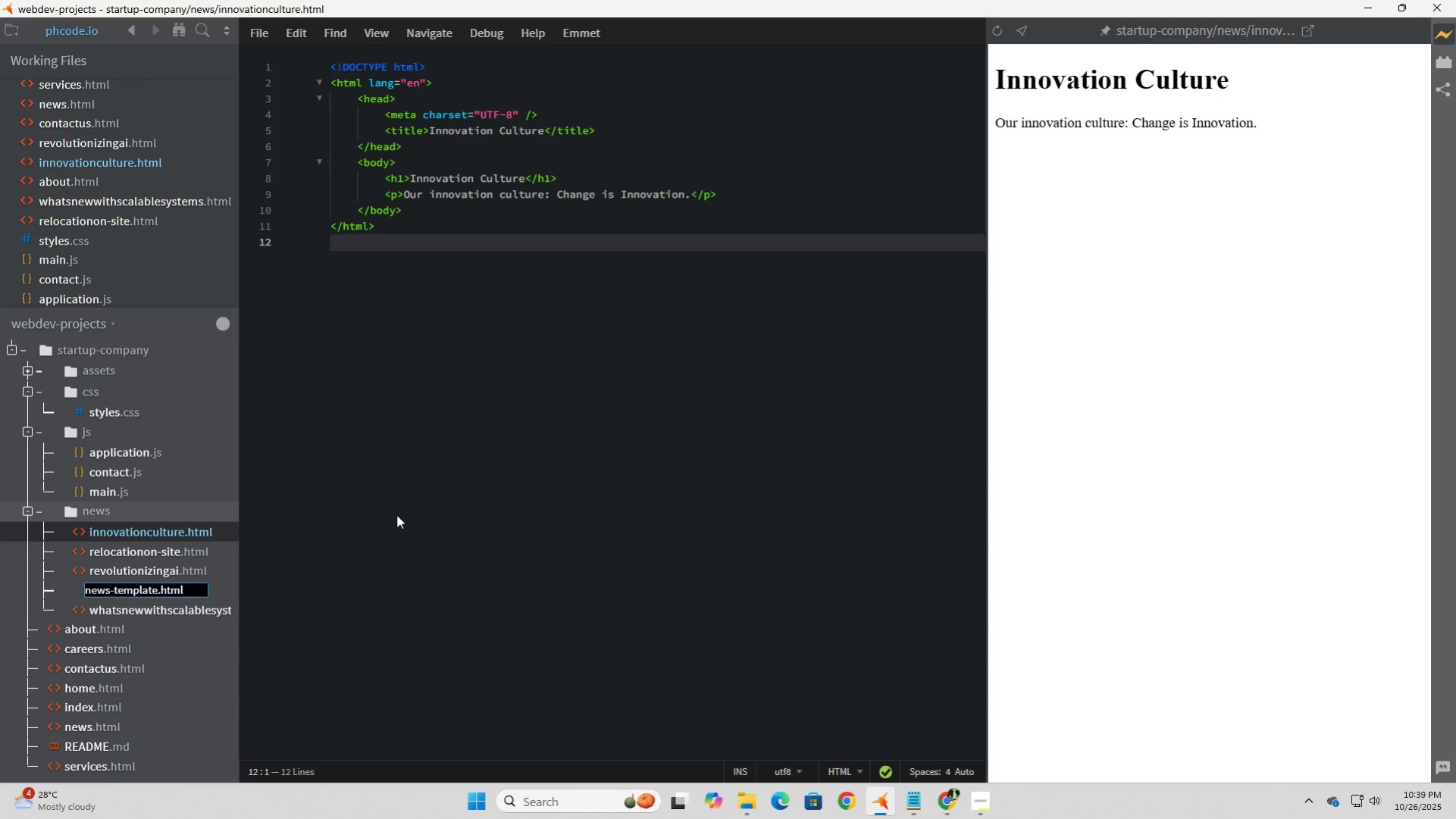 
key(Enter)
 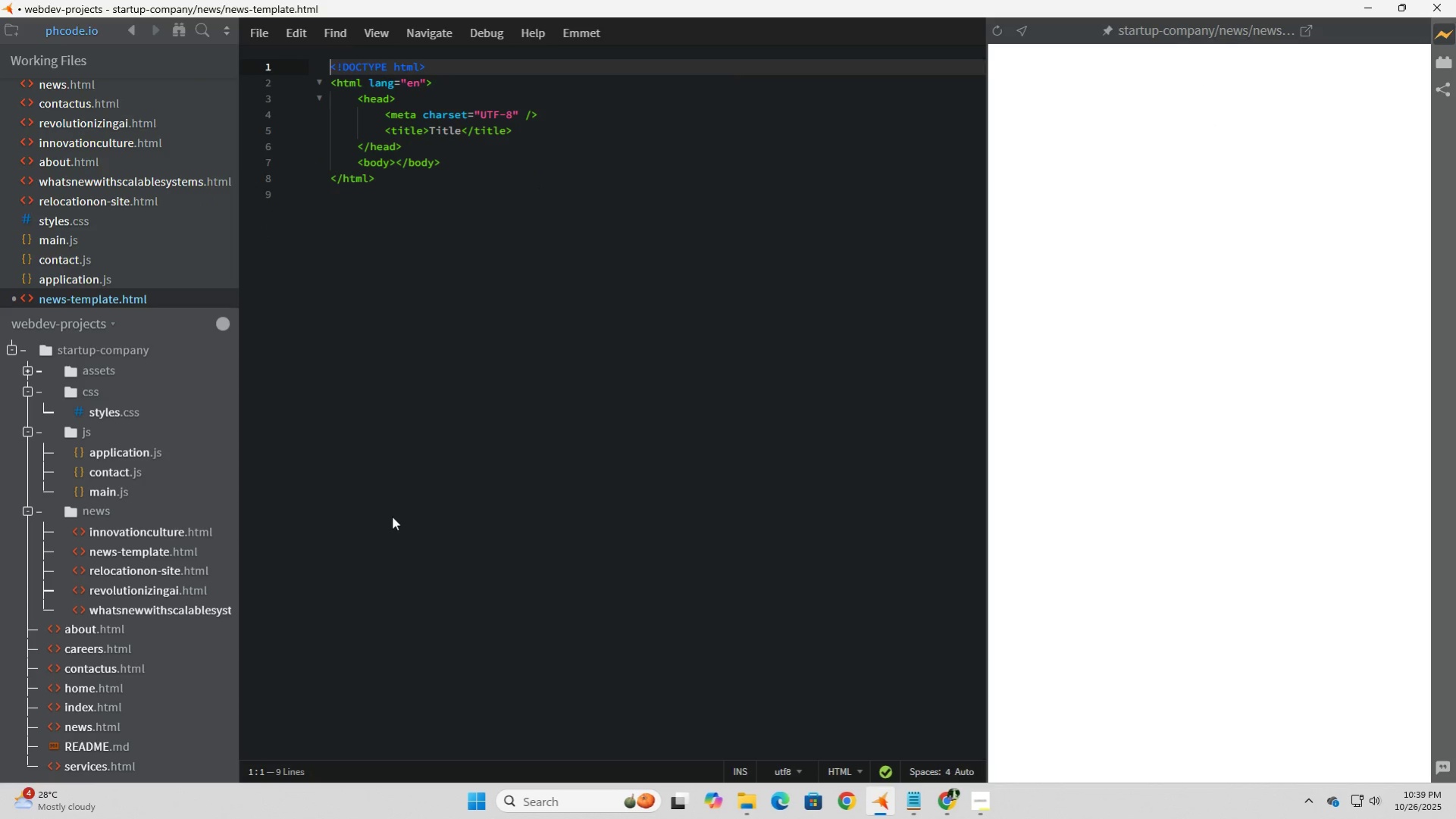 
left_click([535, 301])
 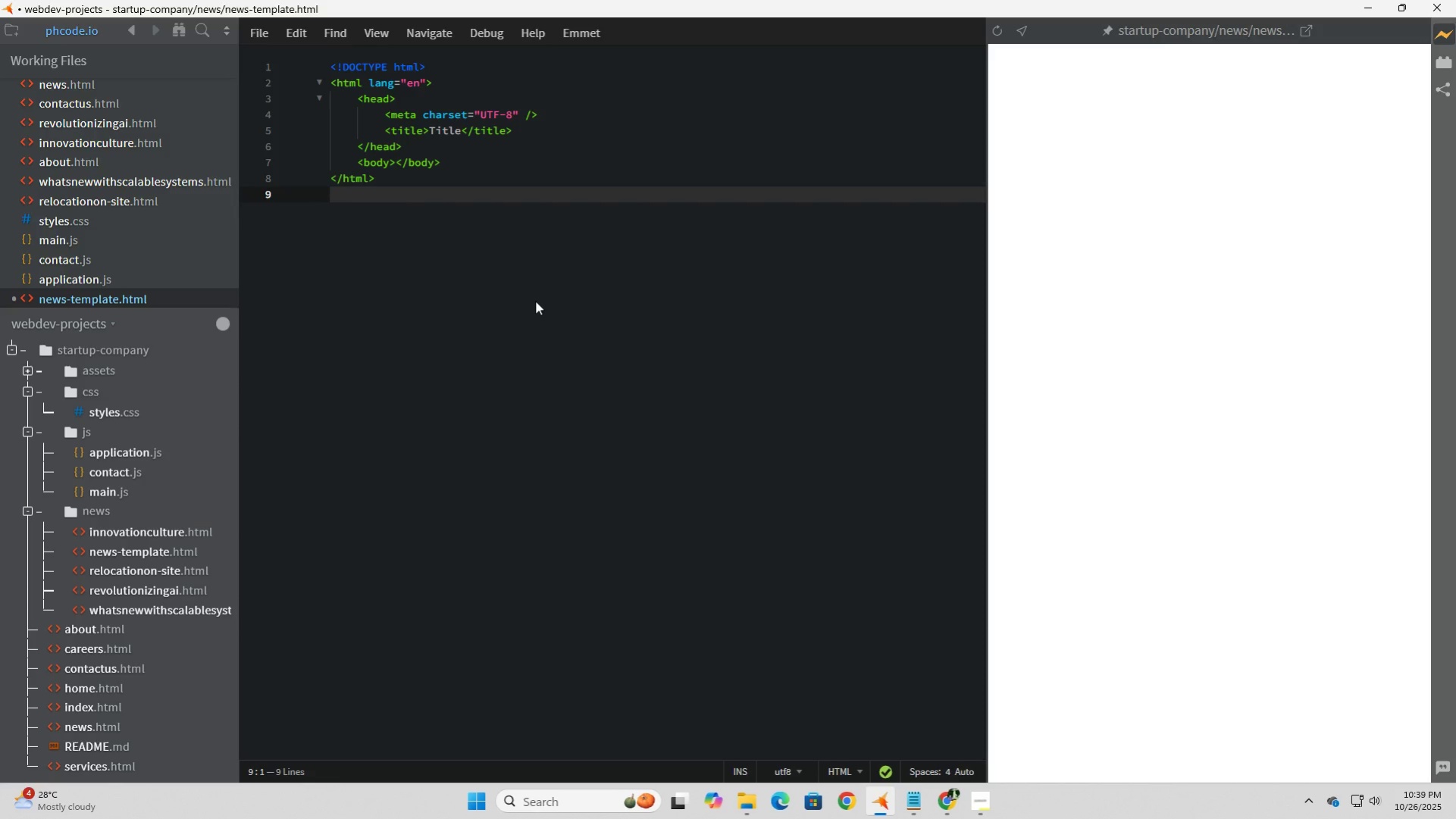 
wait(7.88)
 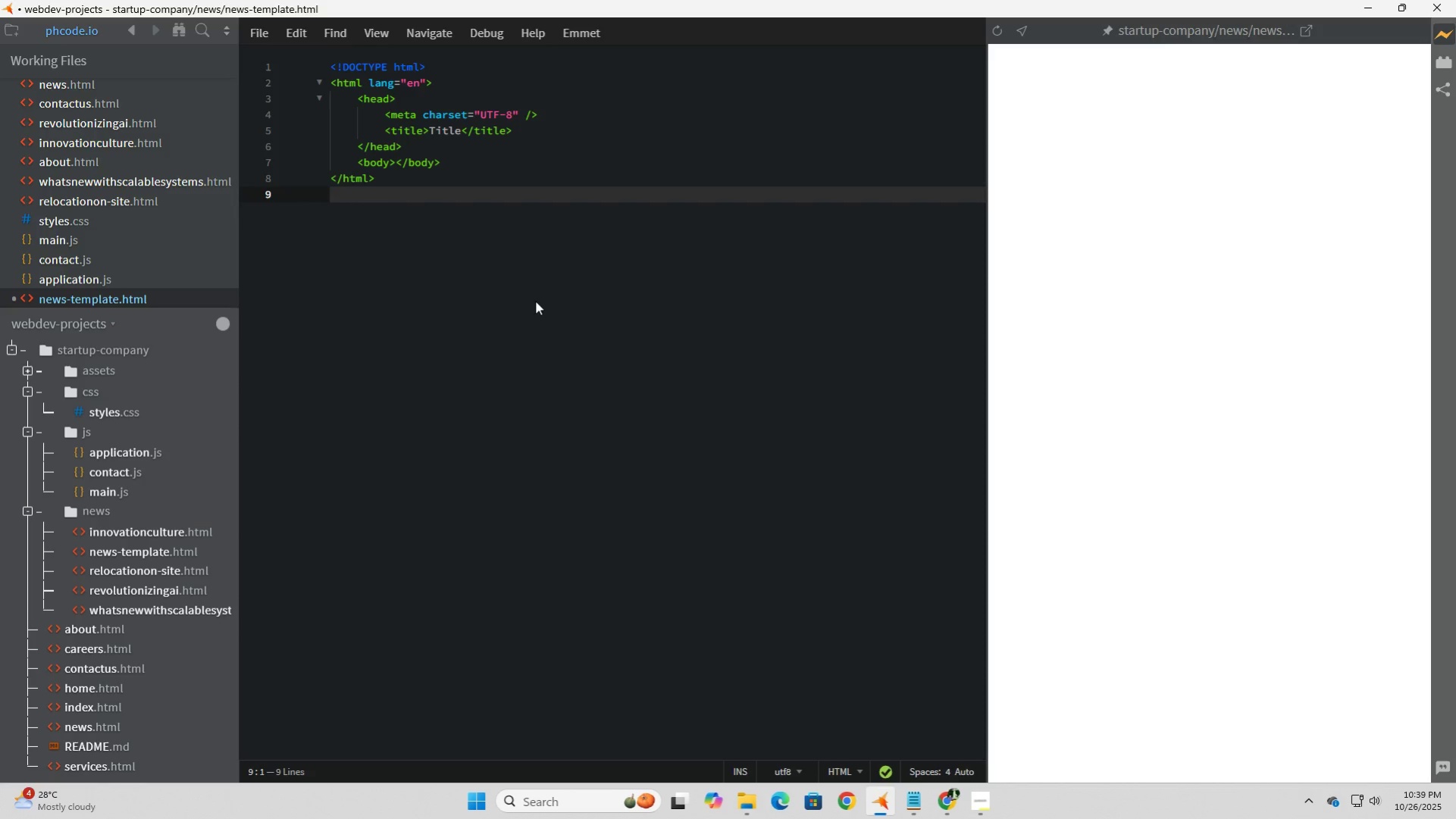 
left_click([396, 167])
 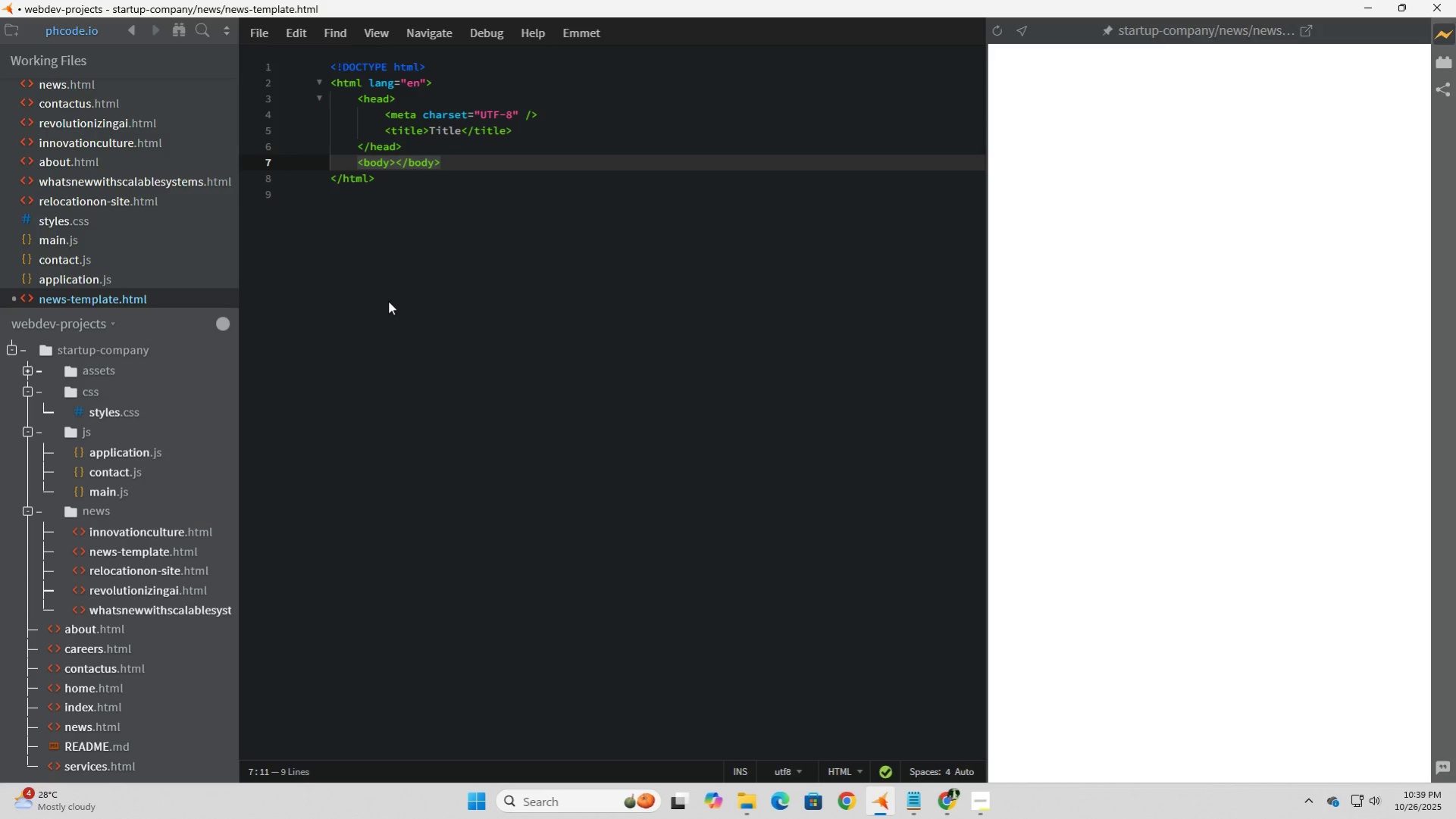 
key(Backslash)
 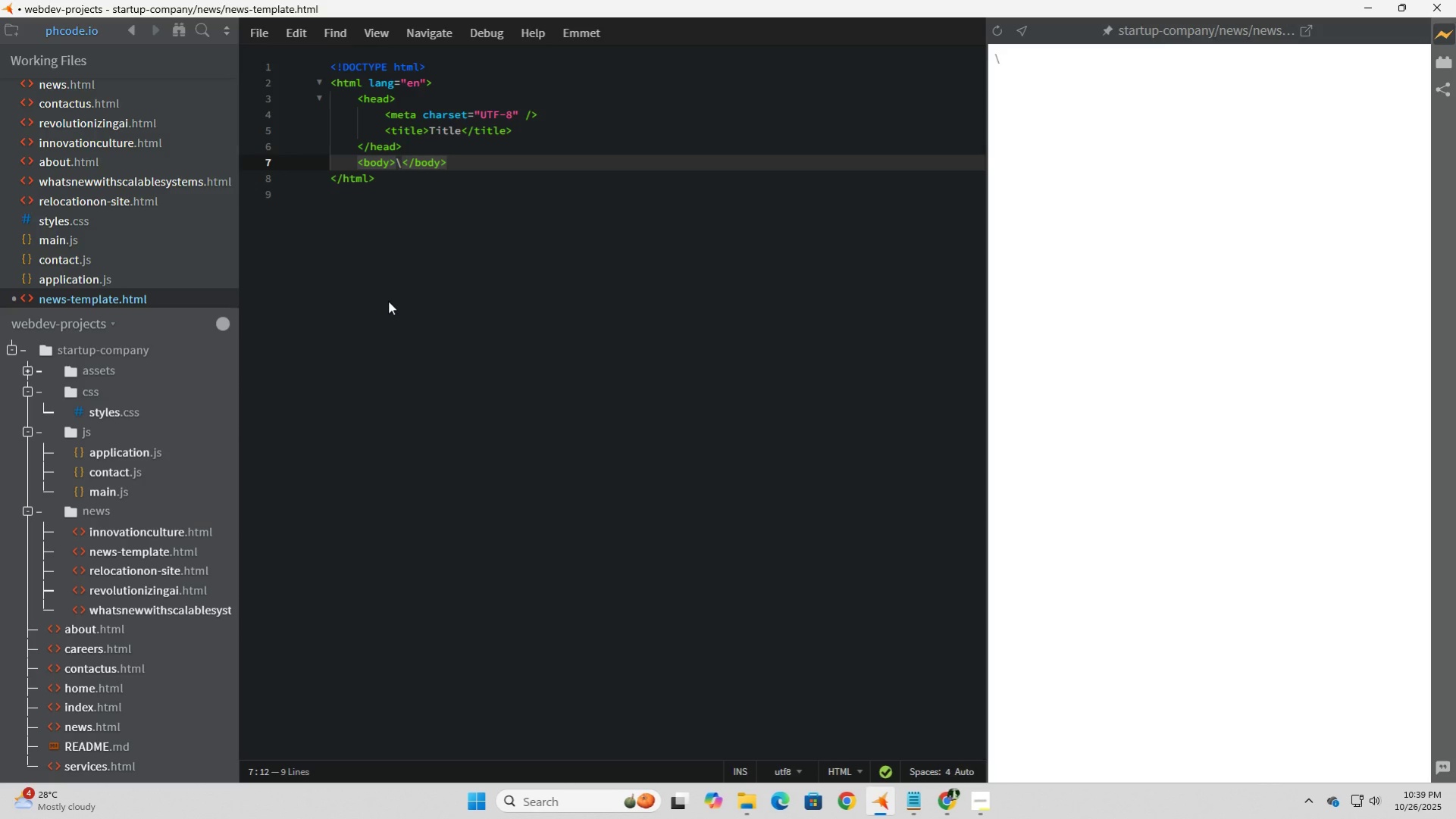 
key(Backspace)
 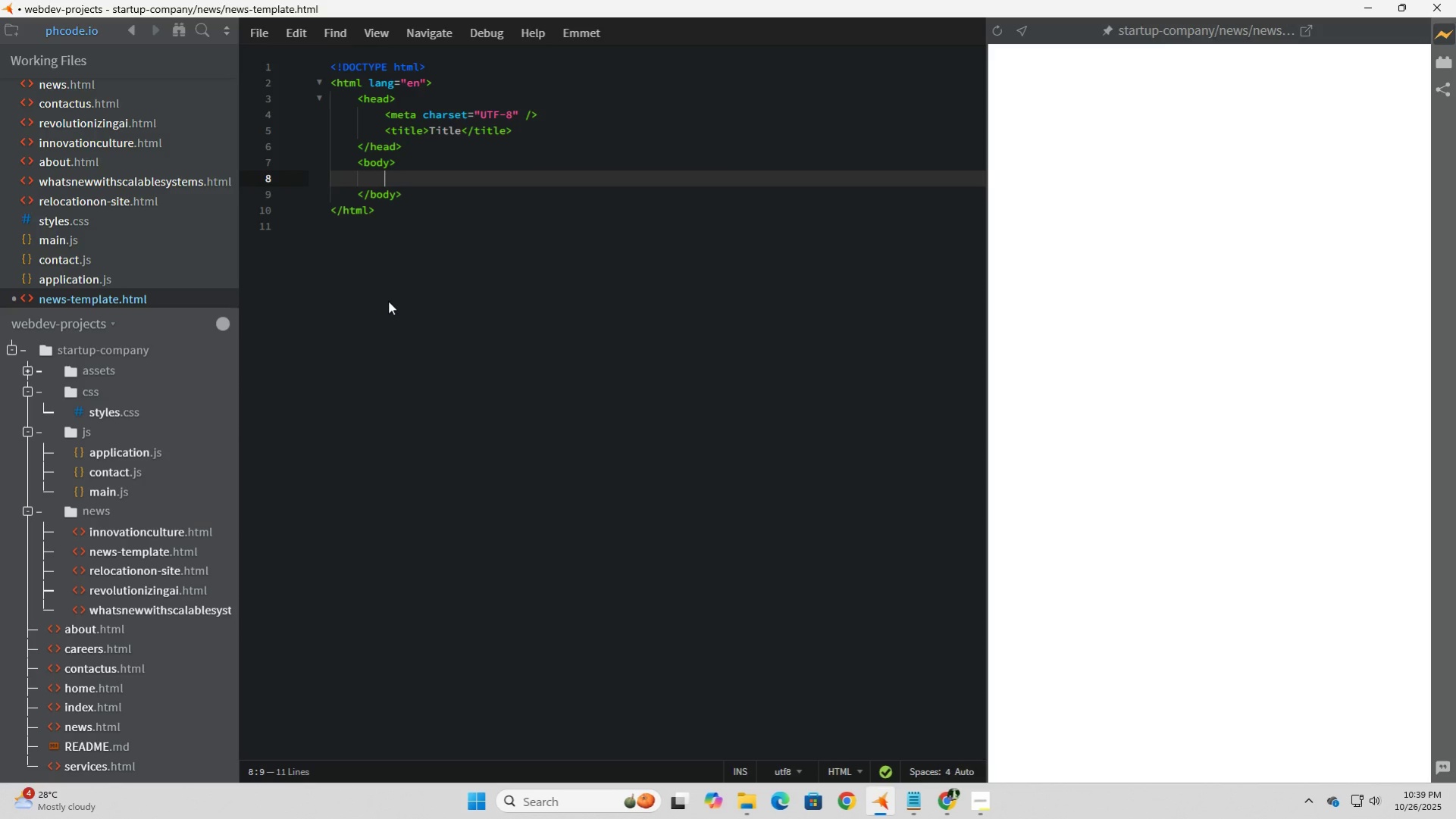 
key(Enter)
 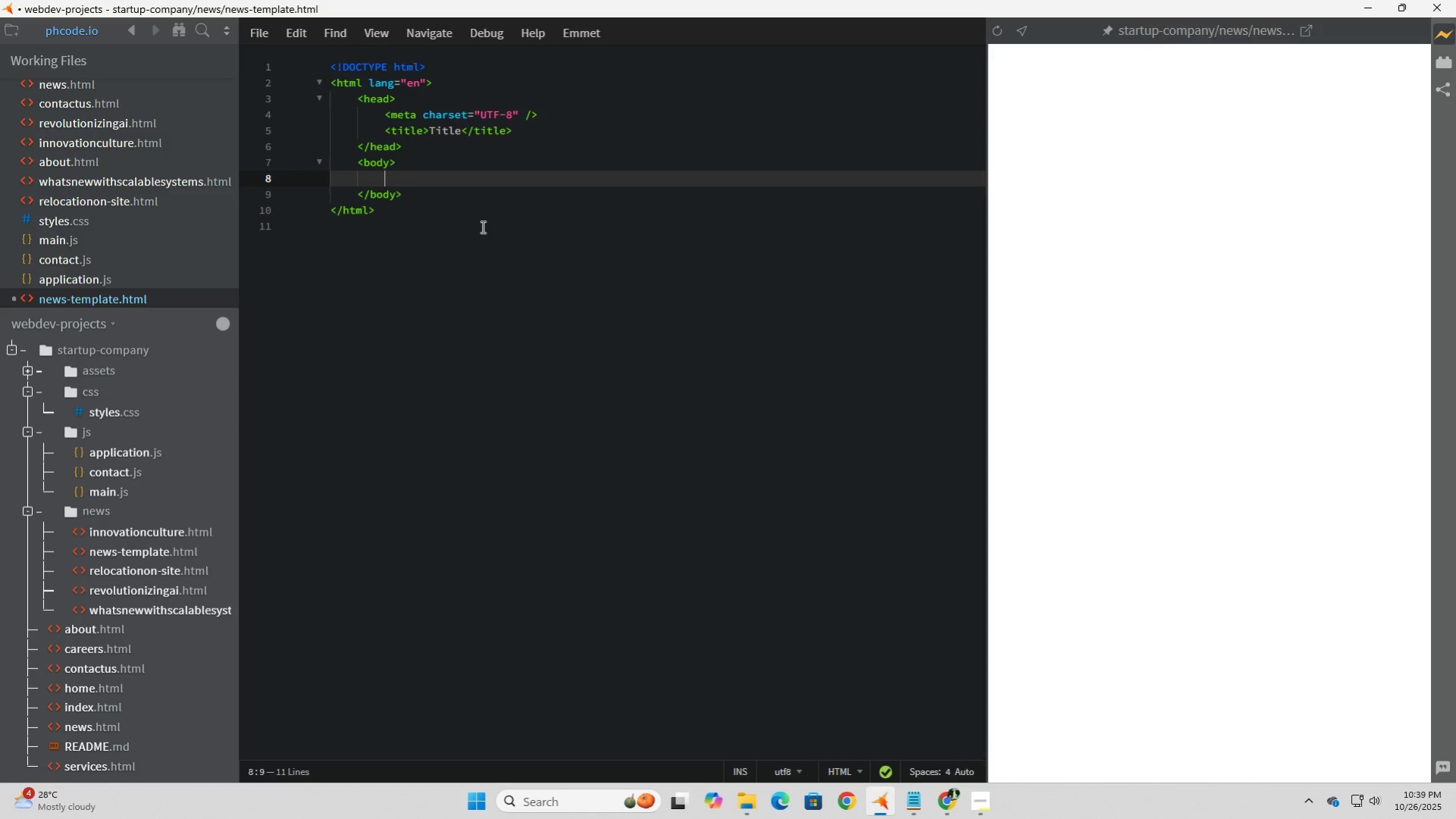 
left_click([504, 283])
 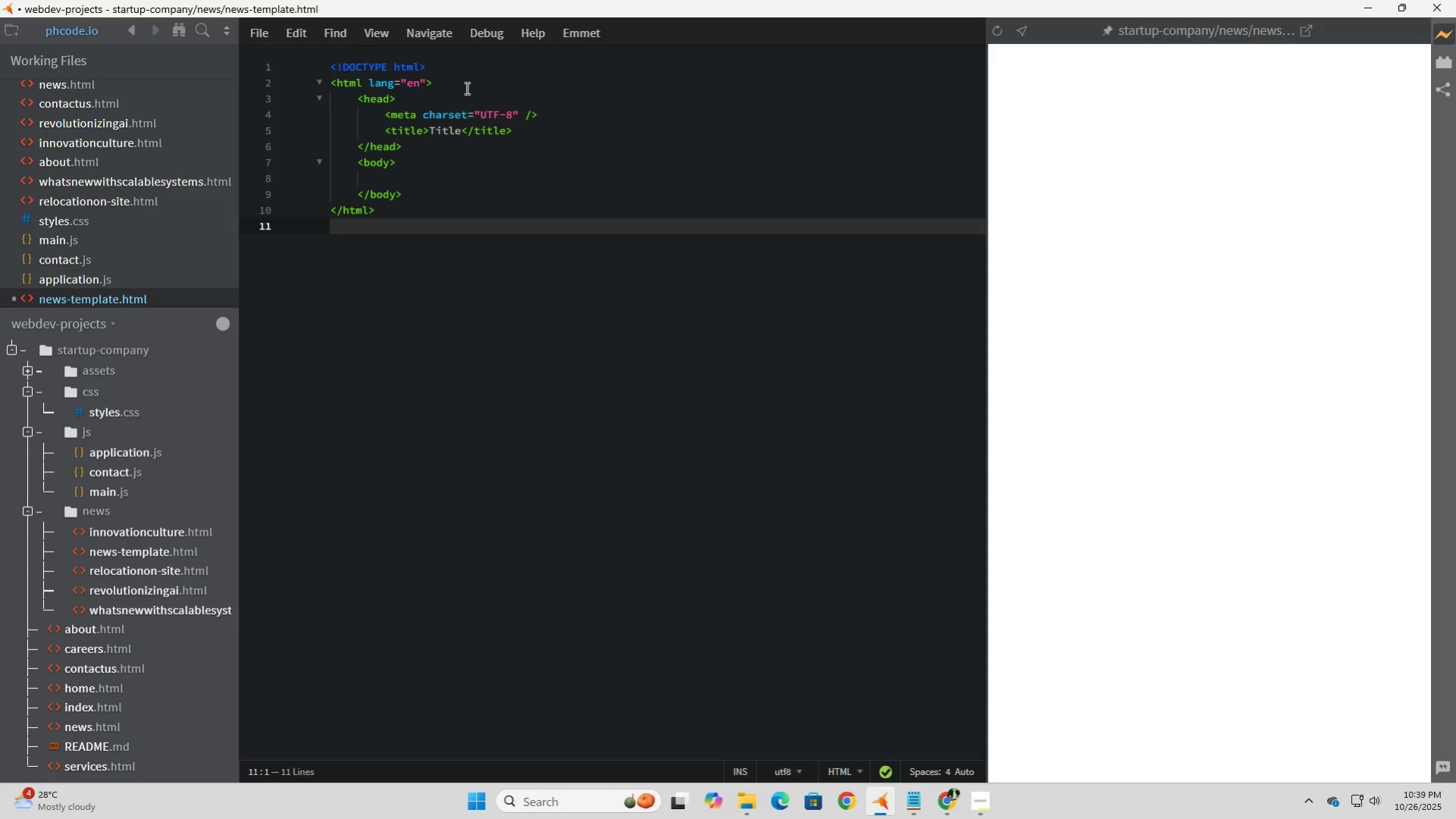 
left_click([468, 83])
 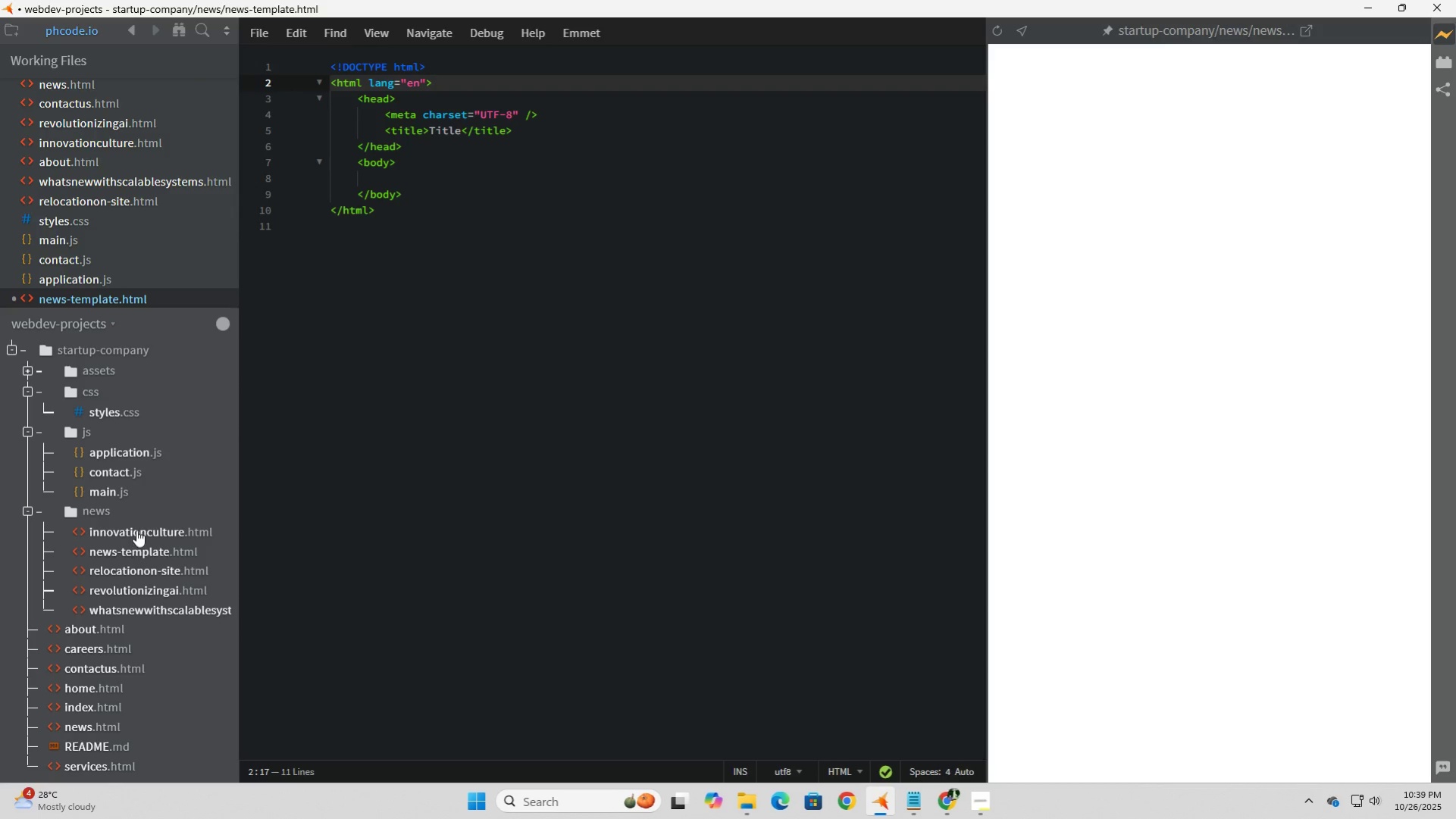 
left_click([136, 529])
 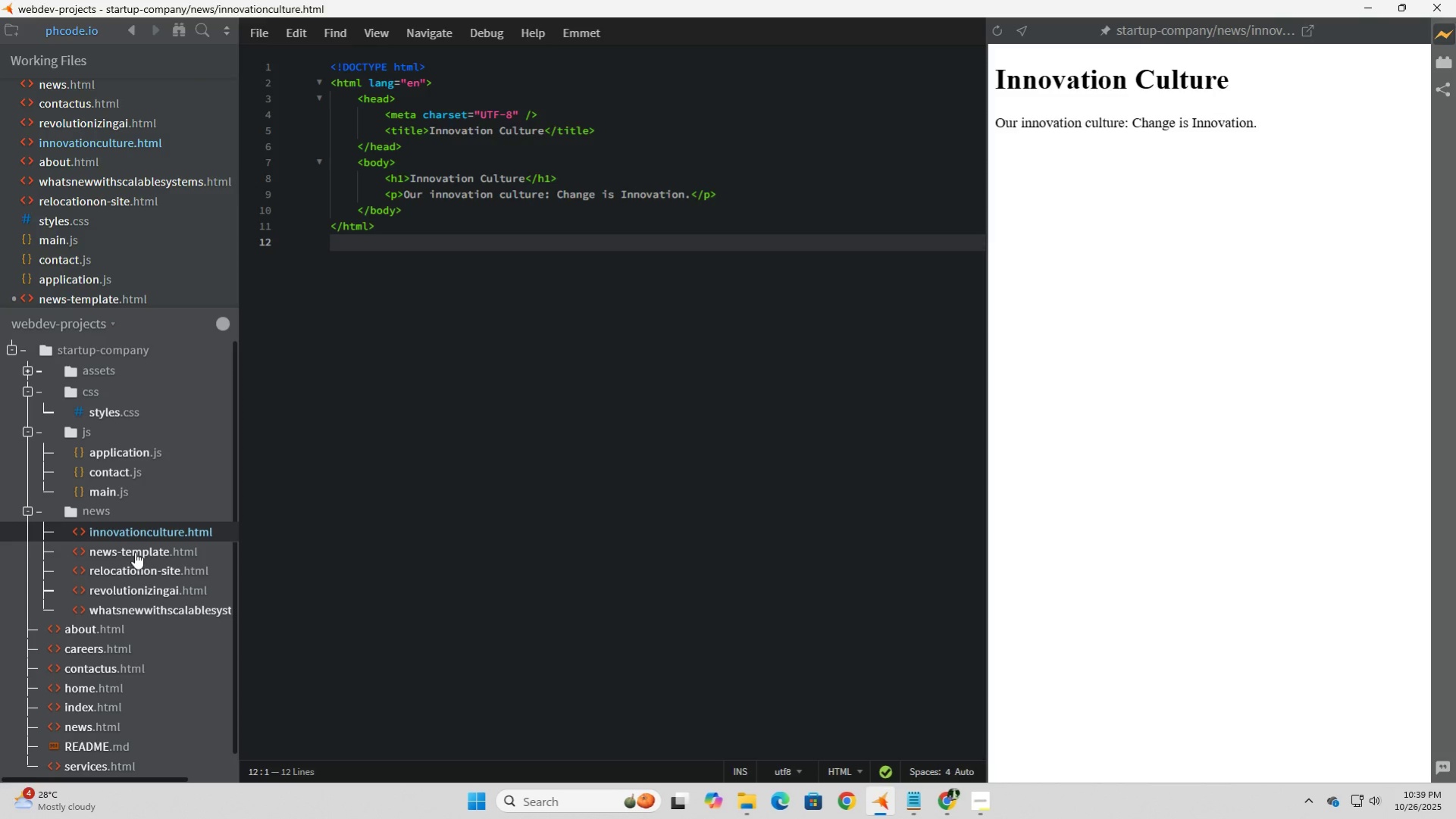 
left_click([135, 552])
 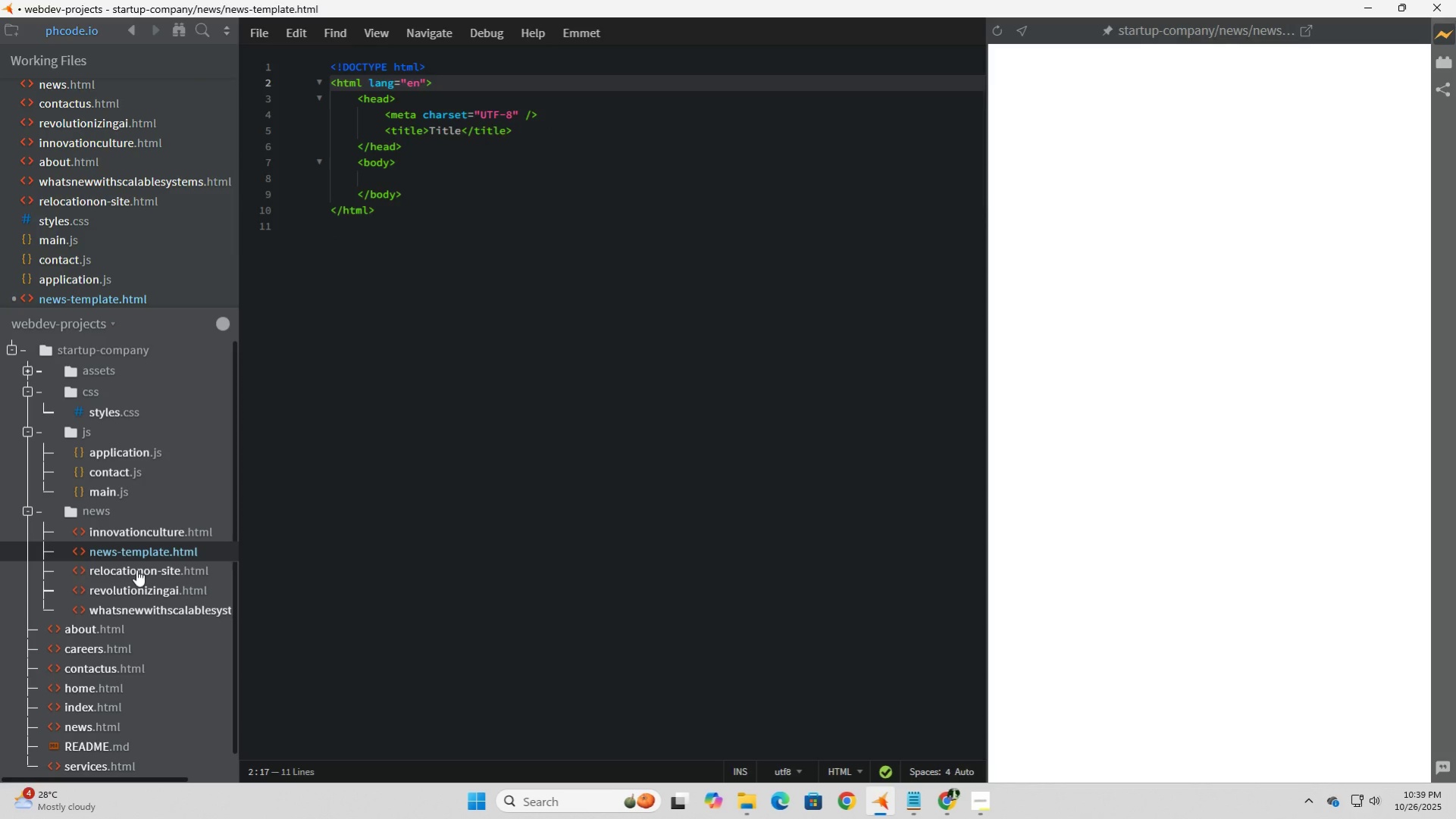 
left_click([136, 569])
 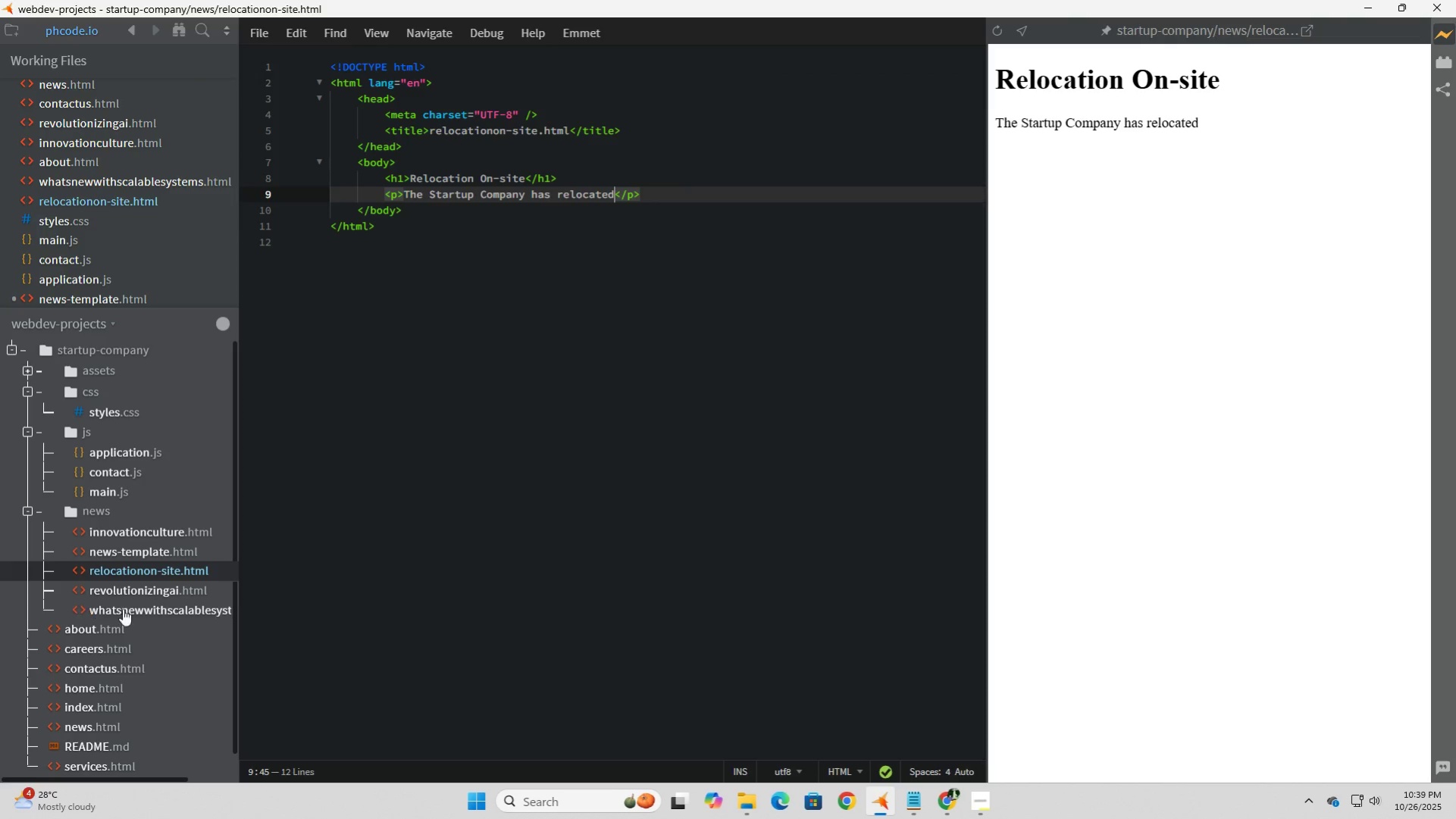 
left_click([134, 604])
 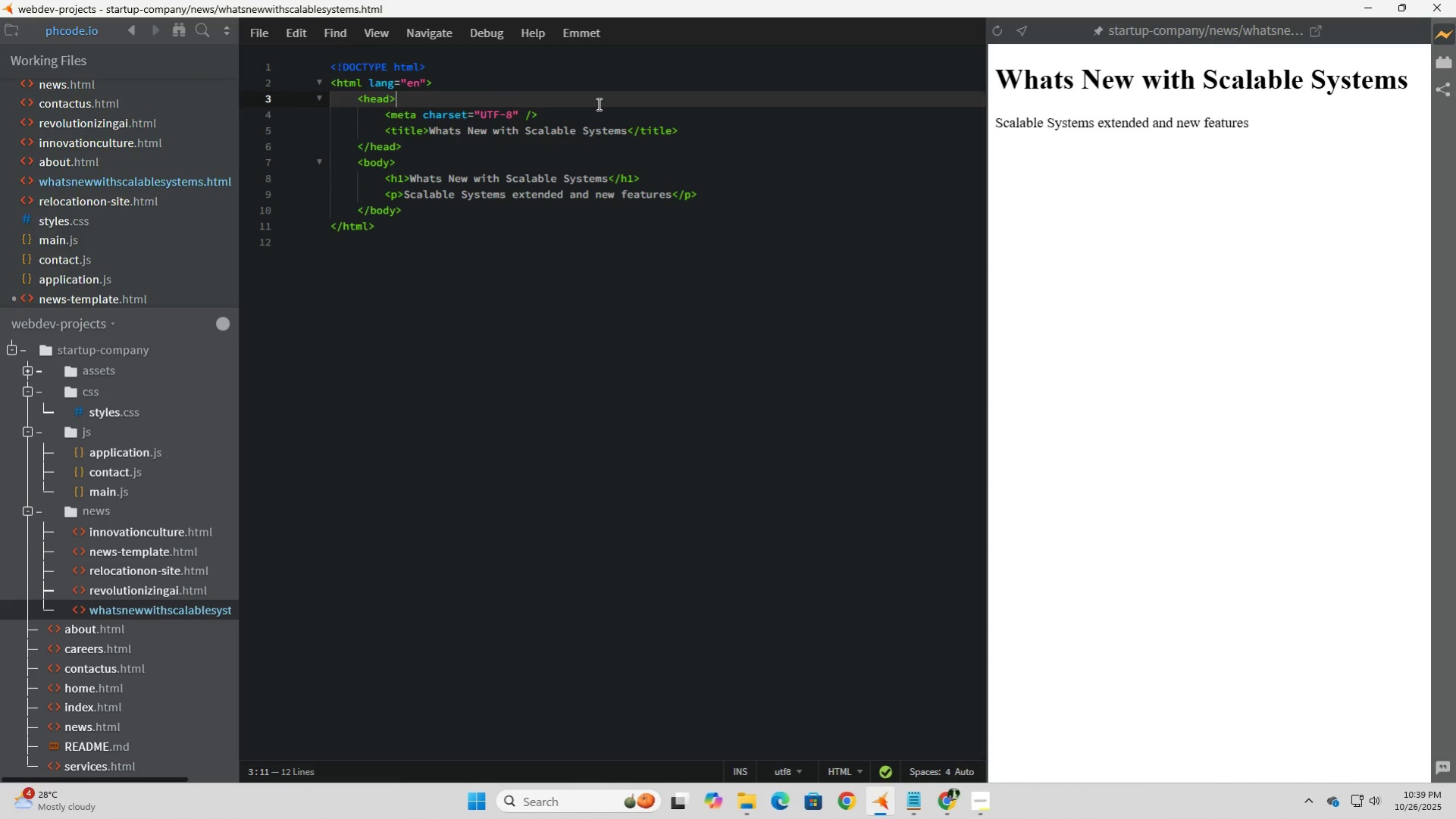 
left_click([604, 117])
 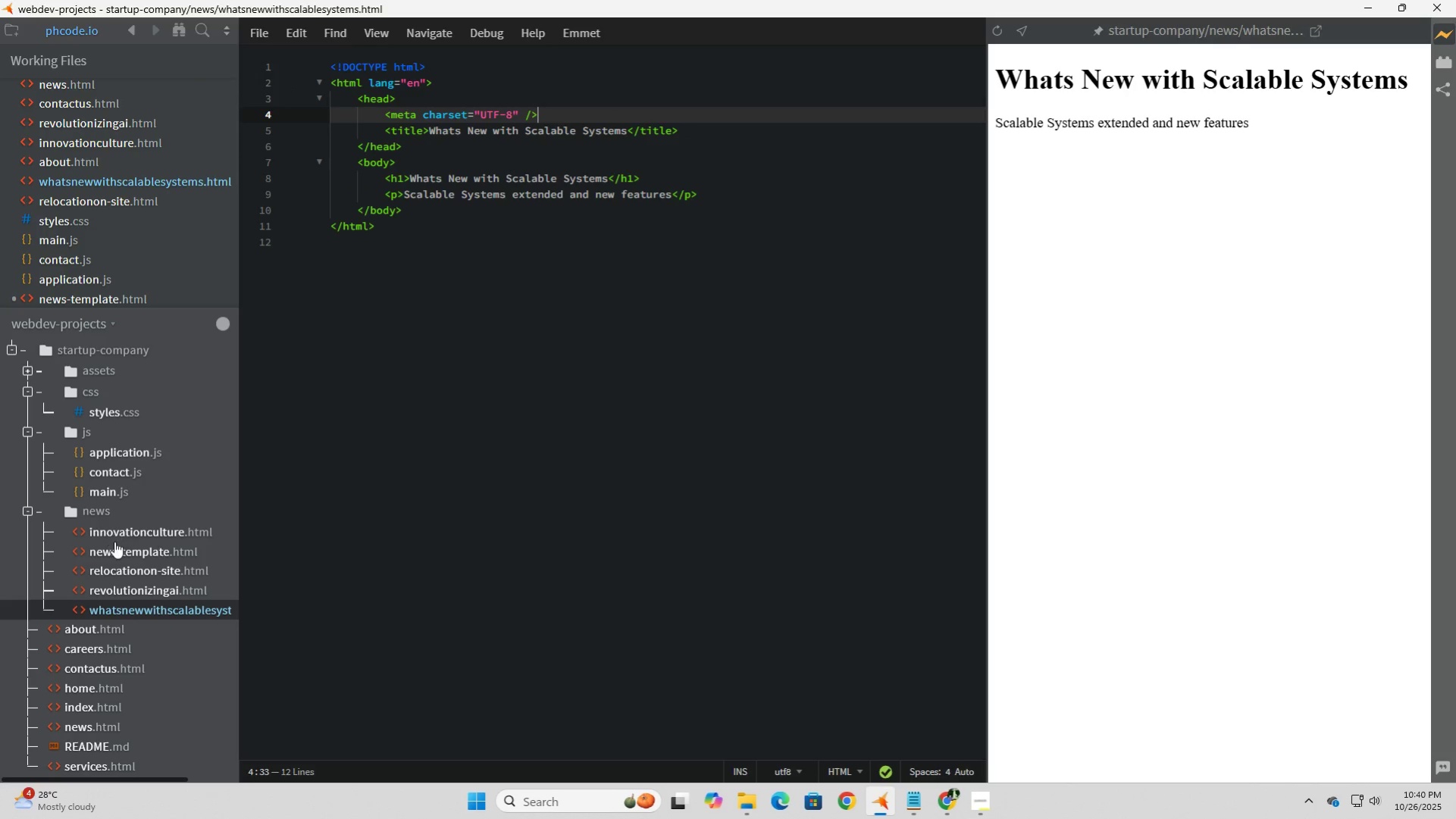 
left_click([116, 553])
 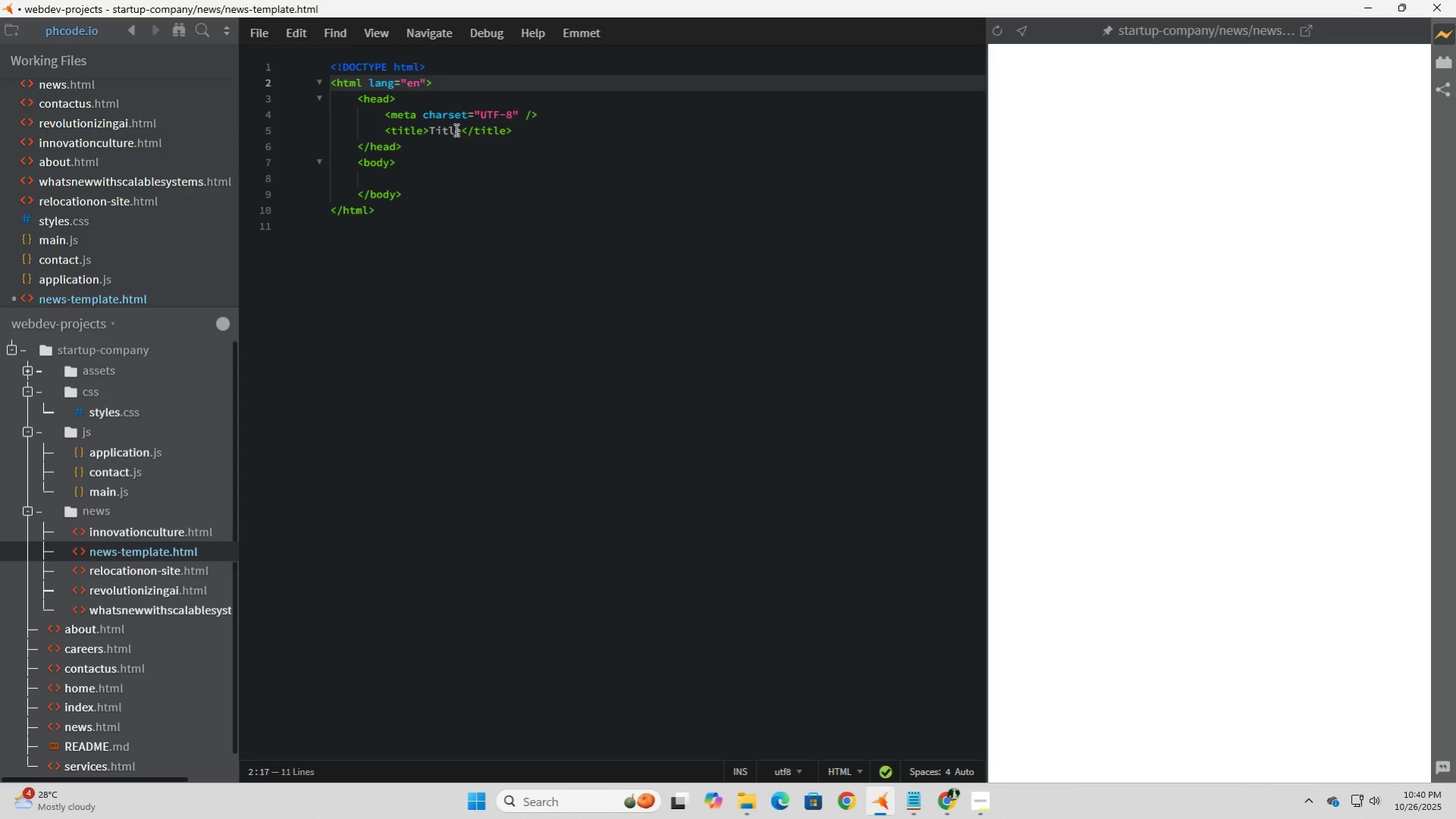 
left_click([431, 131])
 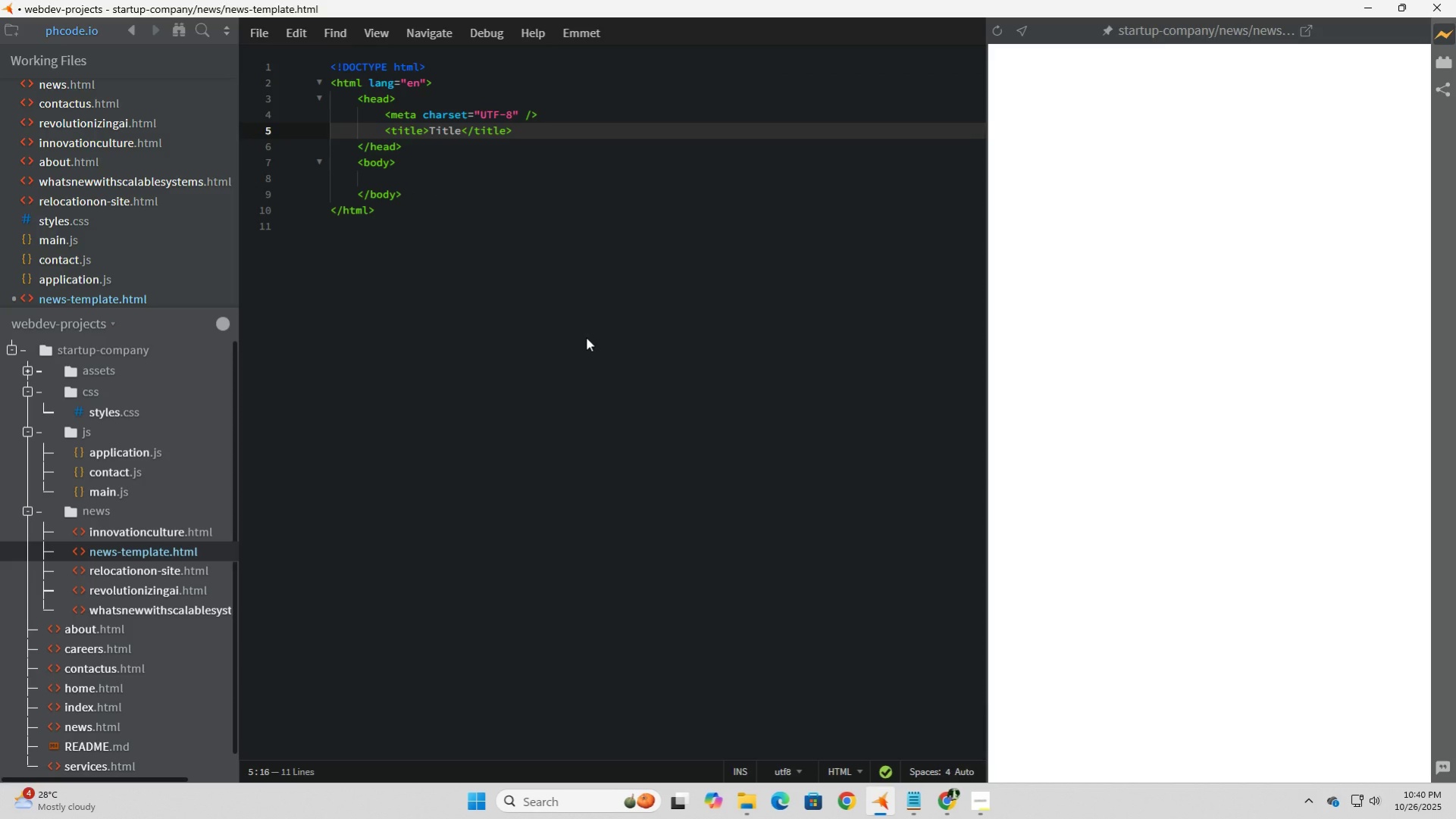 
type(Insert )
 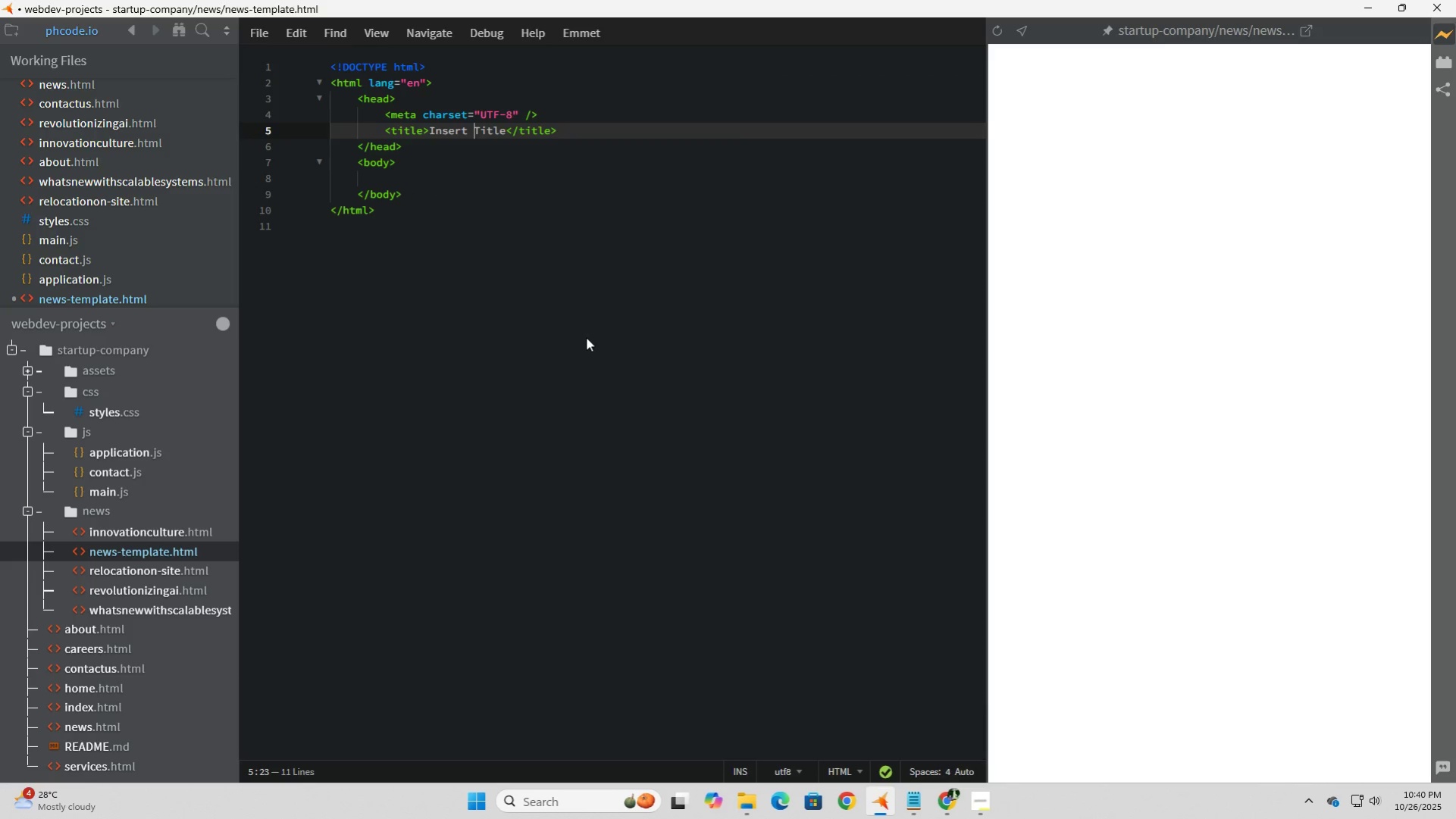 
key(ArrowRight)
 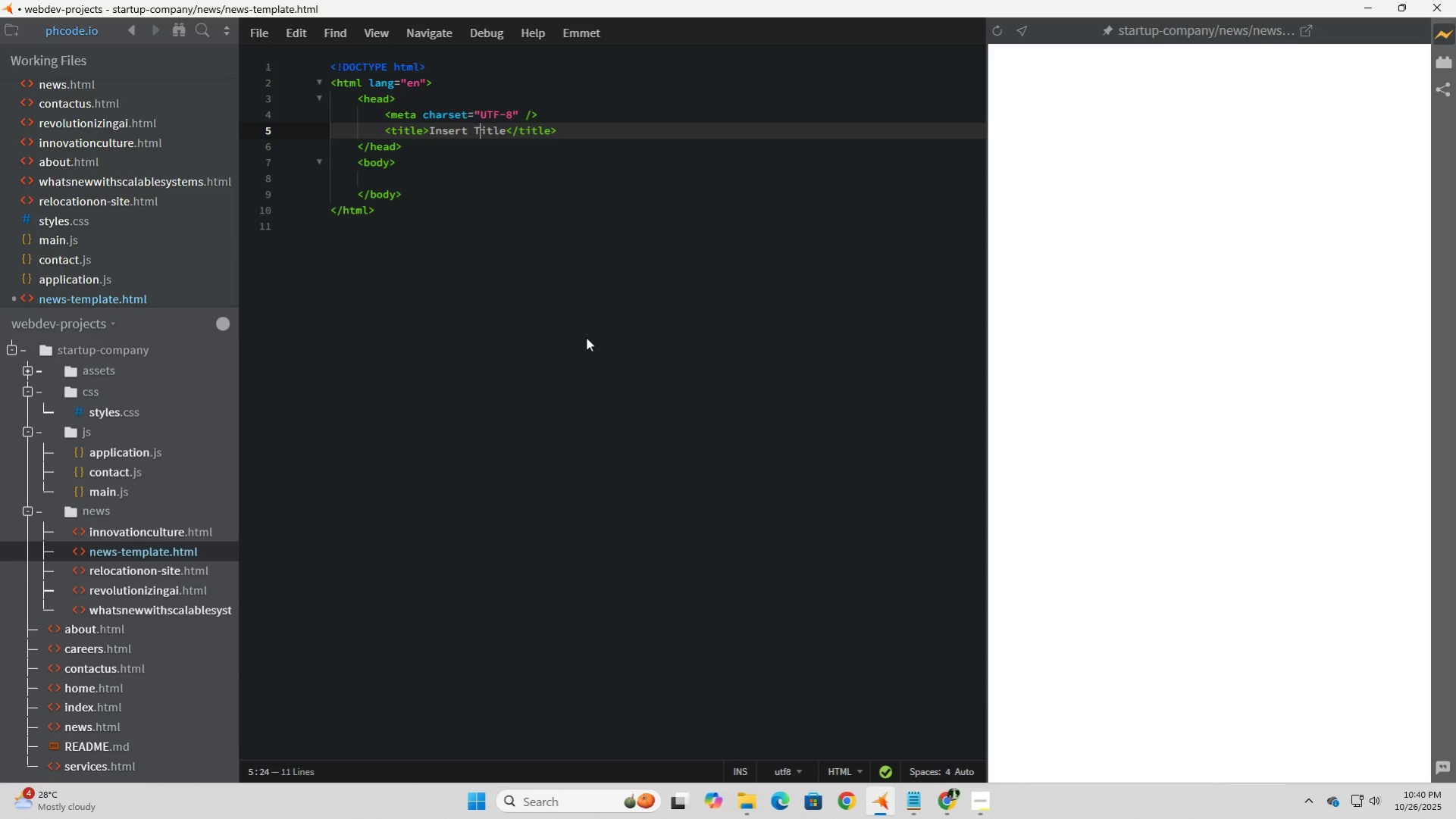 
key(ArrowRight)
 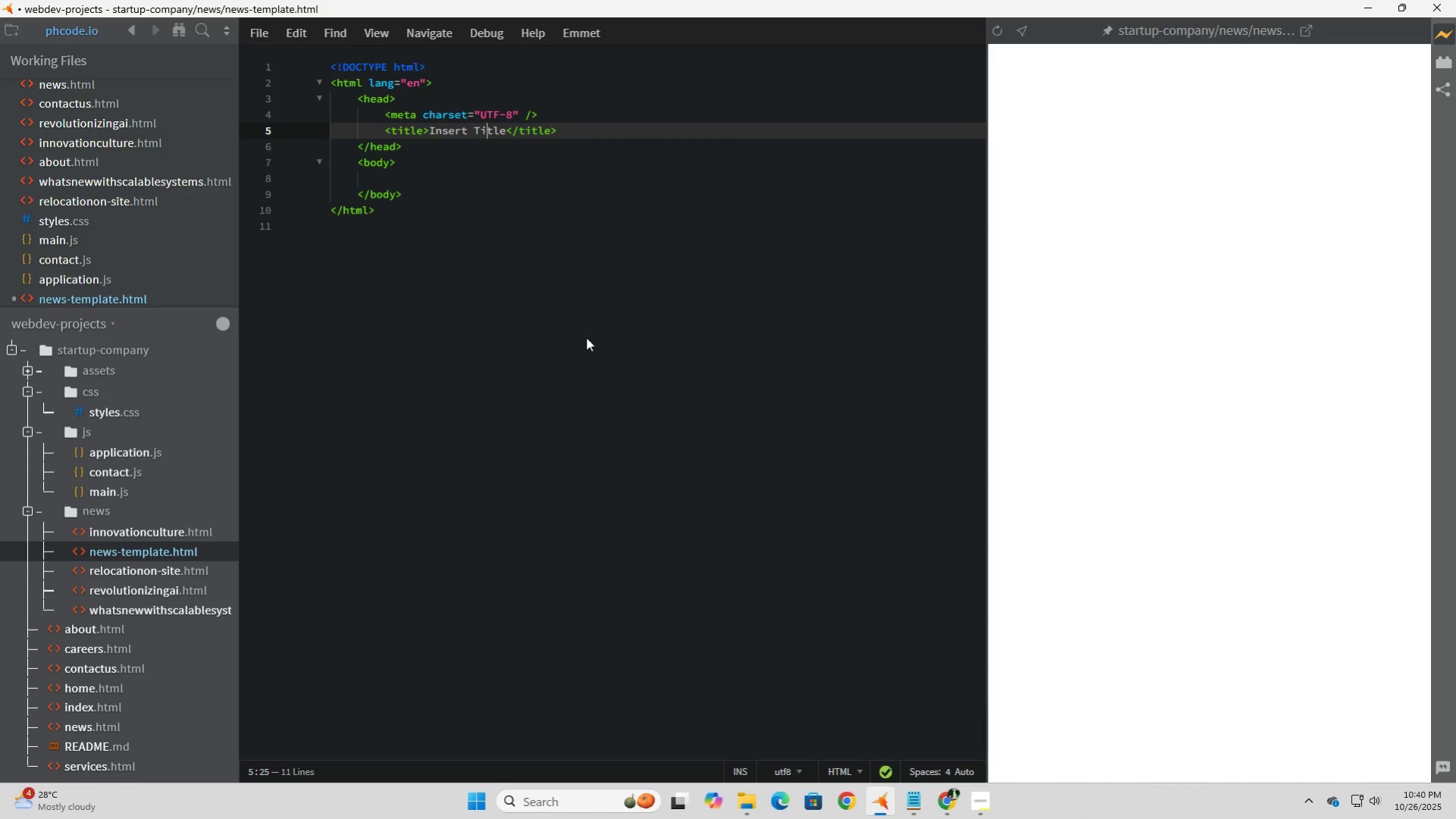 
key(ArrowRight)
 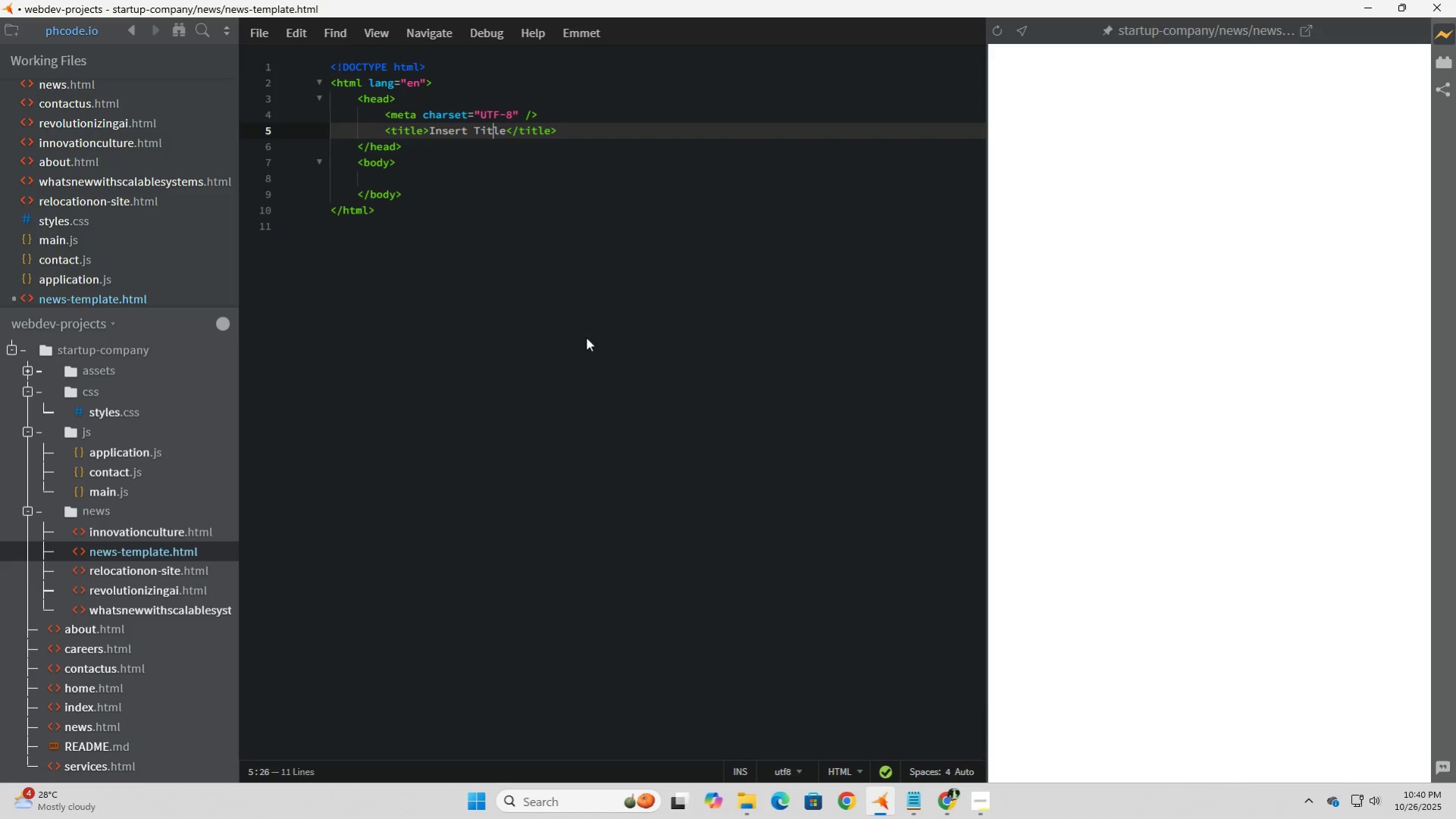 
key(ArrowRight)
 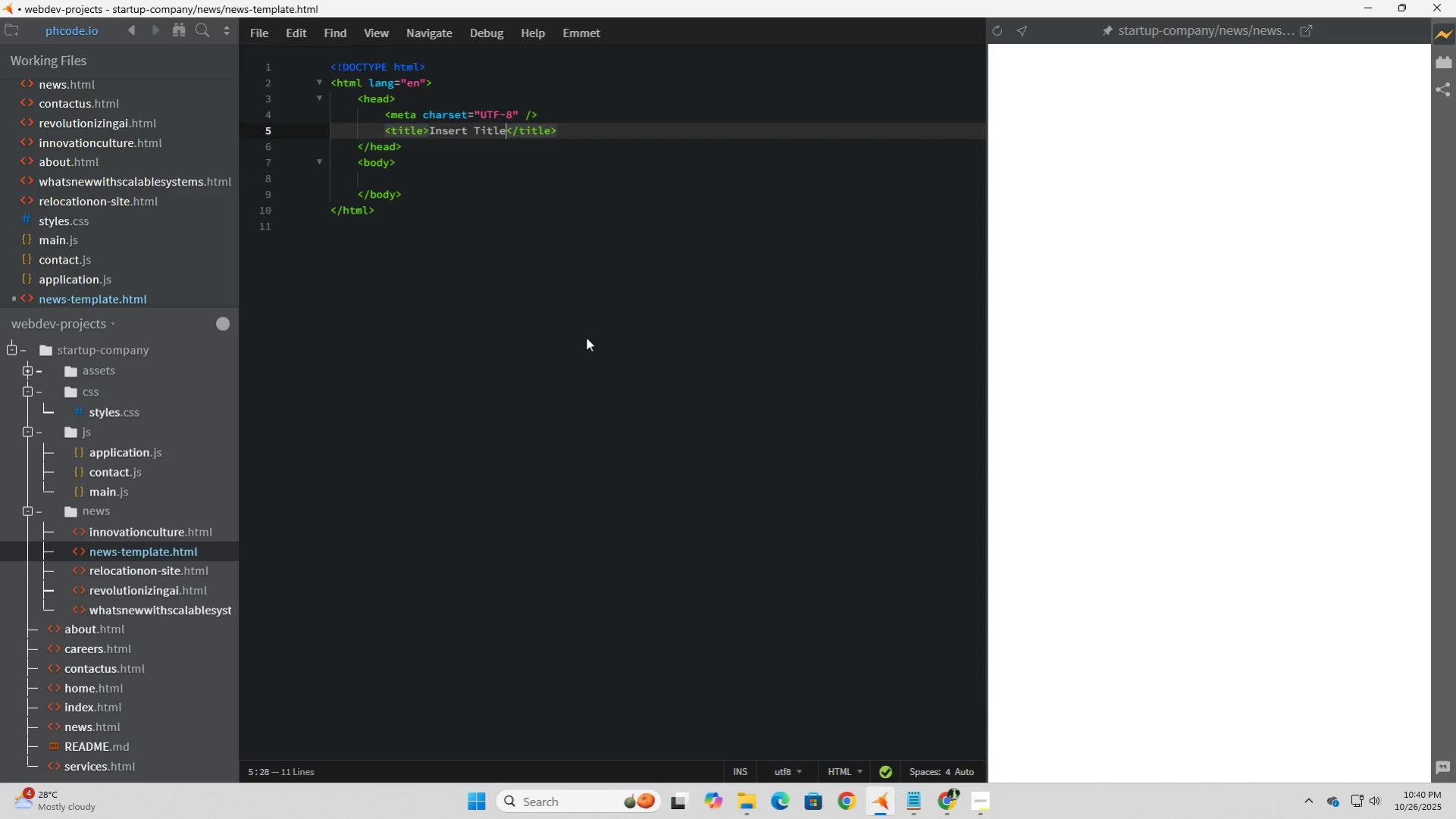 
key(ArrowRight)
 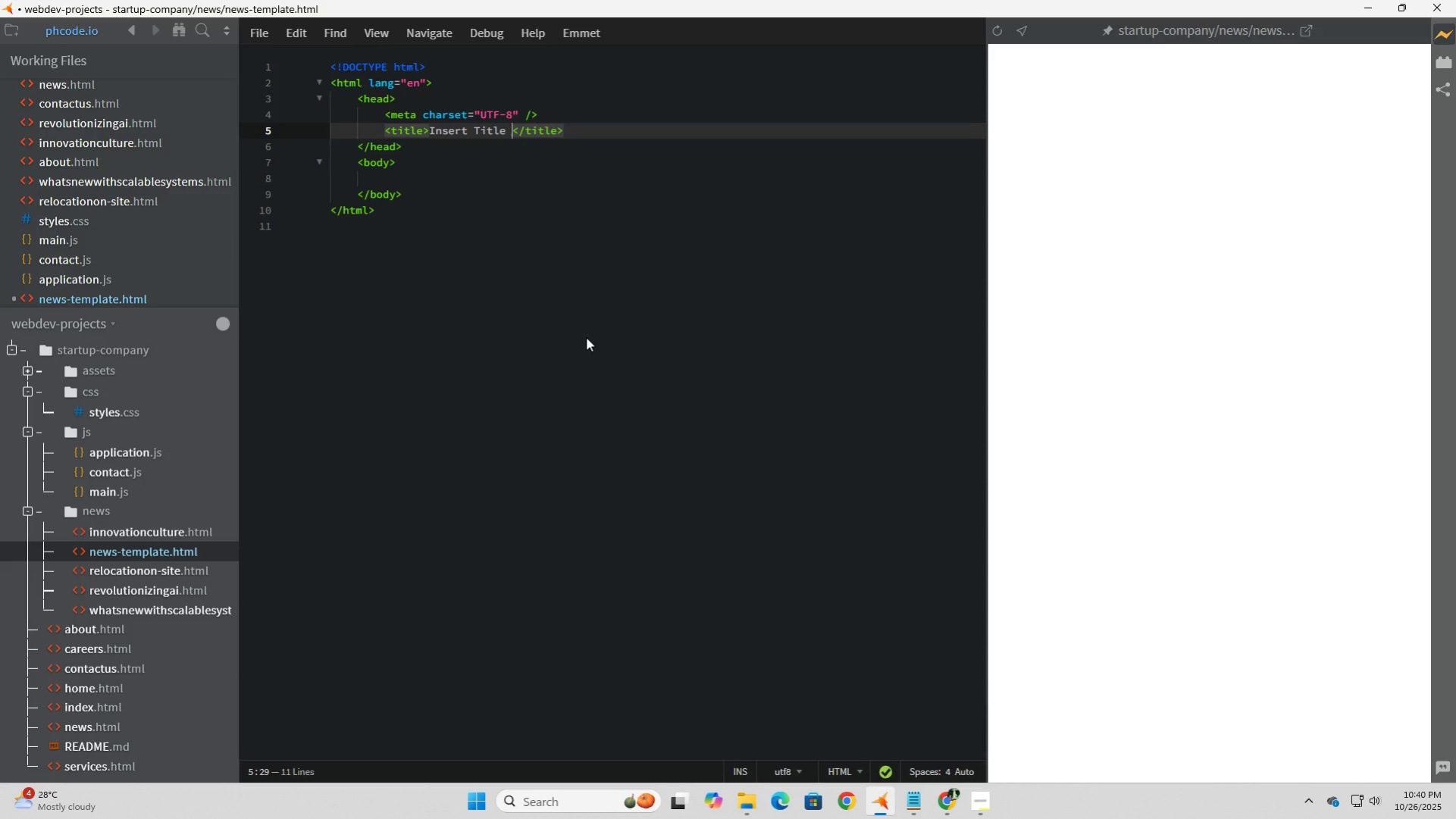 
type( Here)
 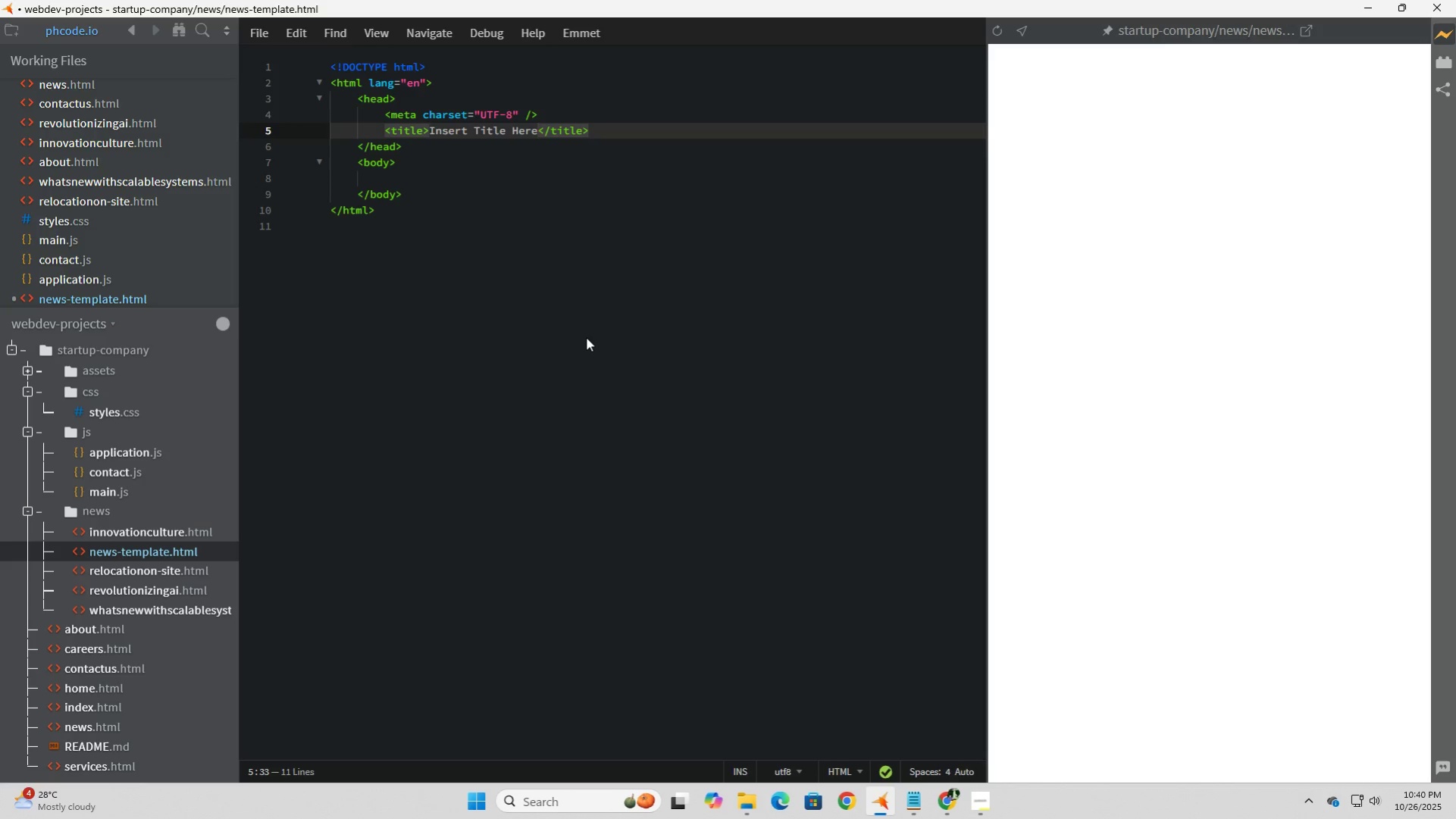 
left_click([463, 175])
 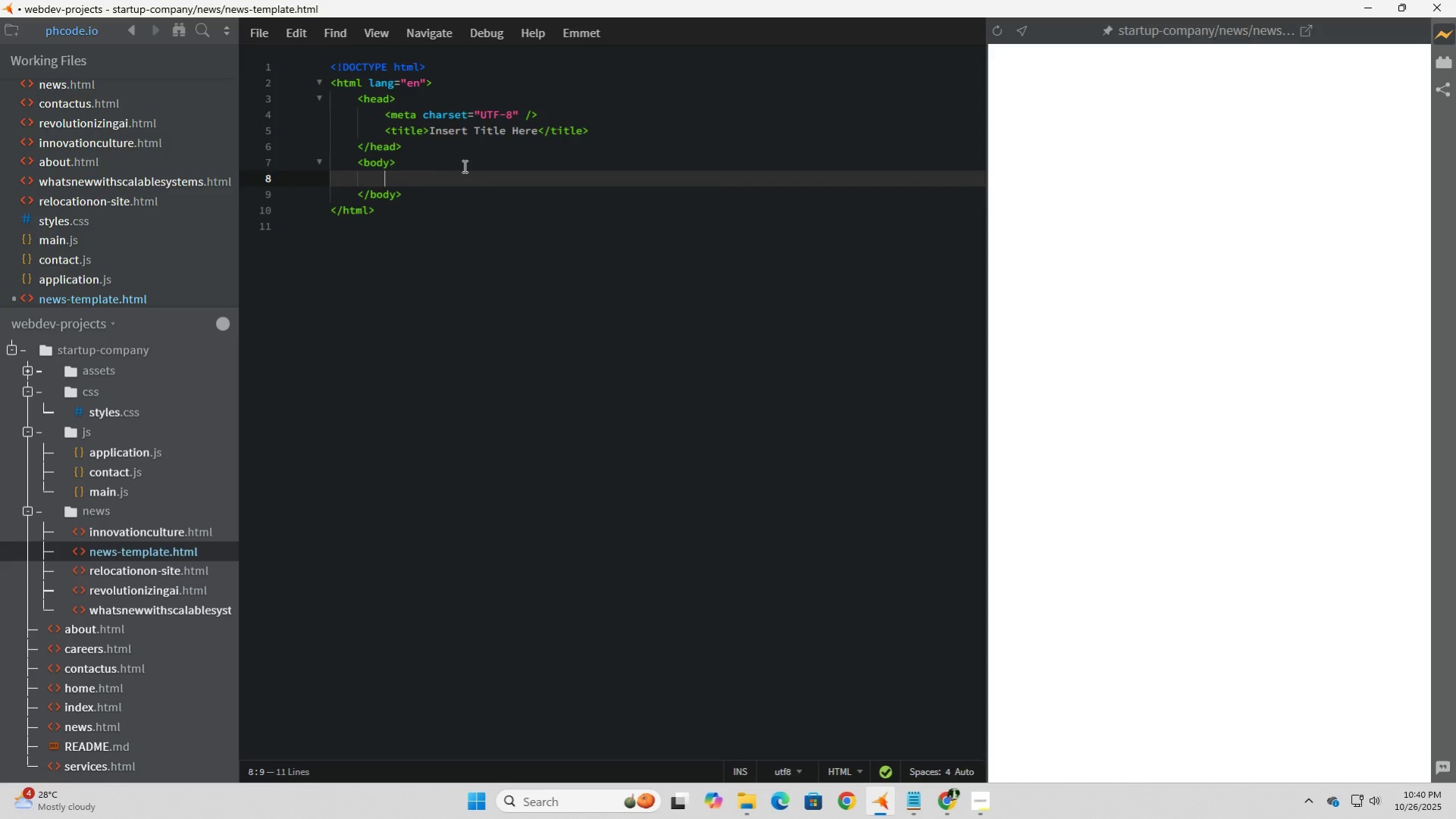 
type(<h1>)
 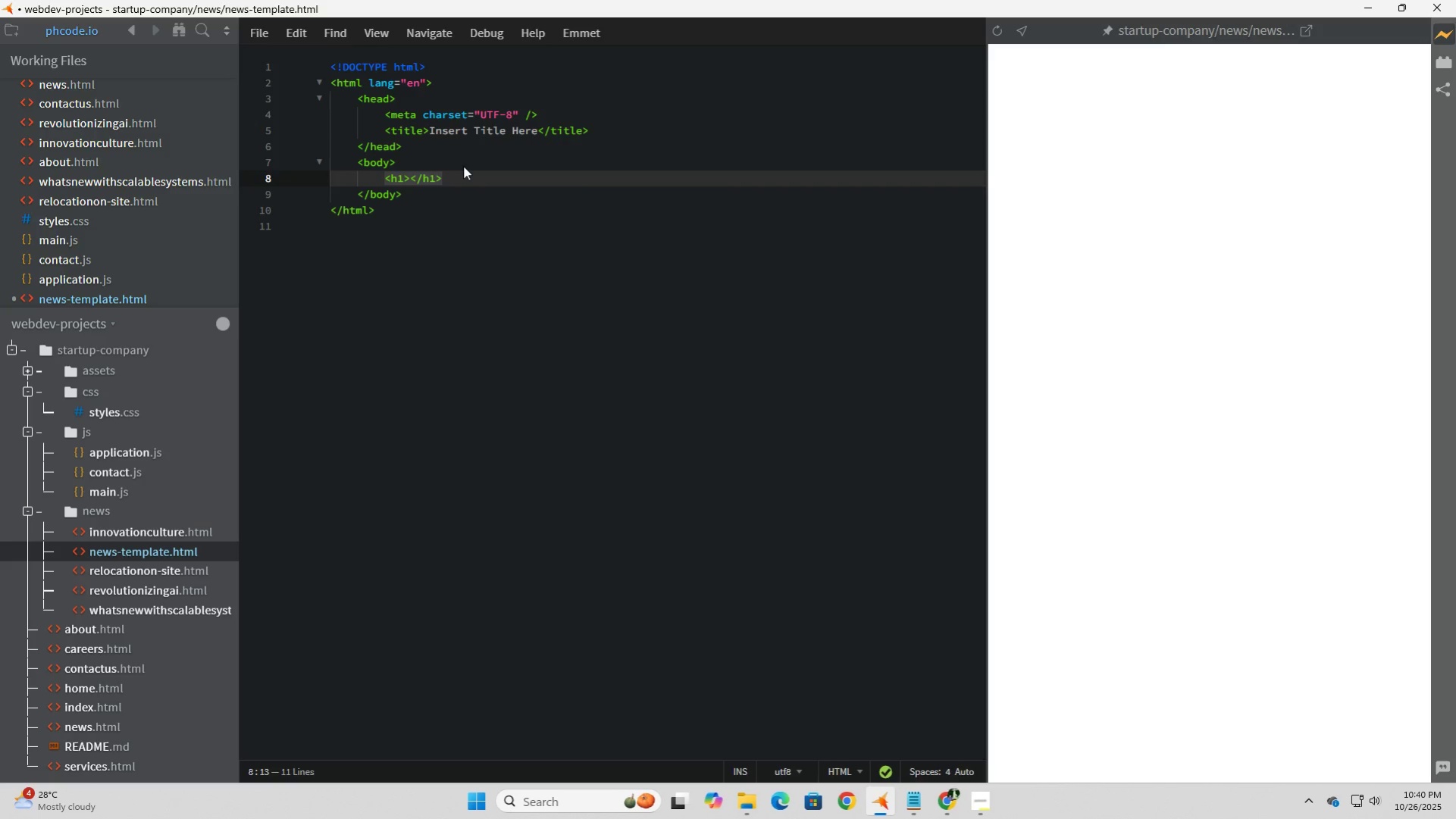 
type(Insert Tu)
key(Backspace)
type(itle Here)
 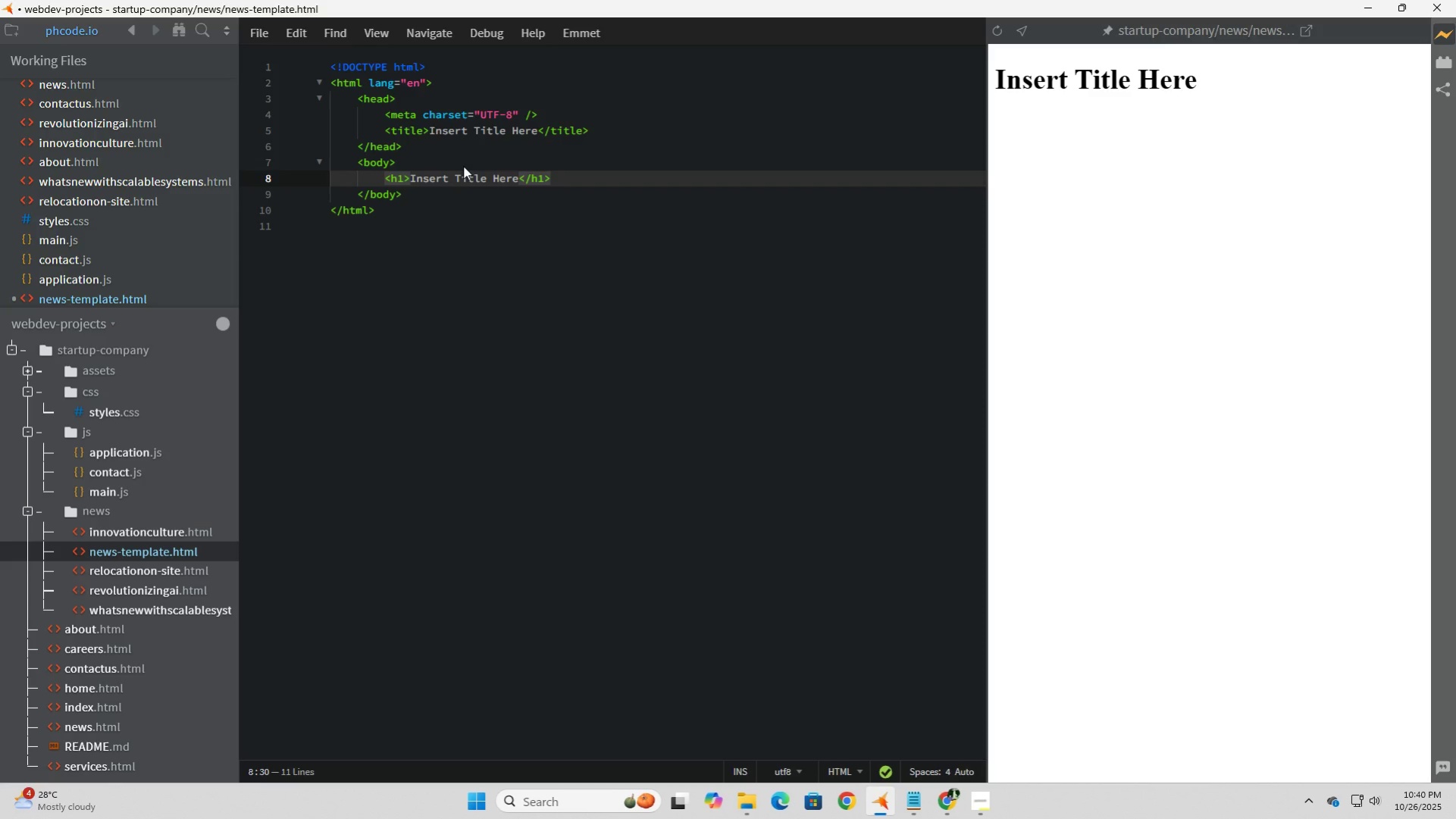 
key(ArrowRight)
 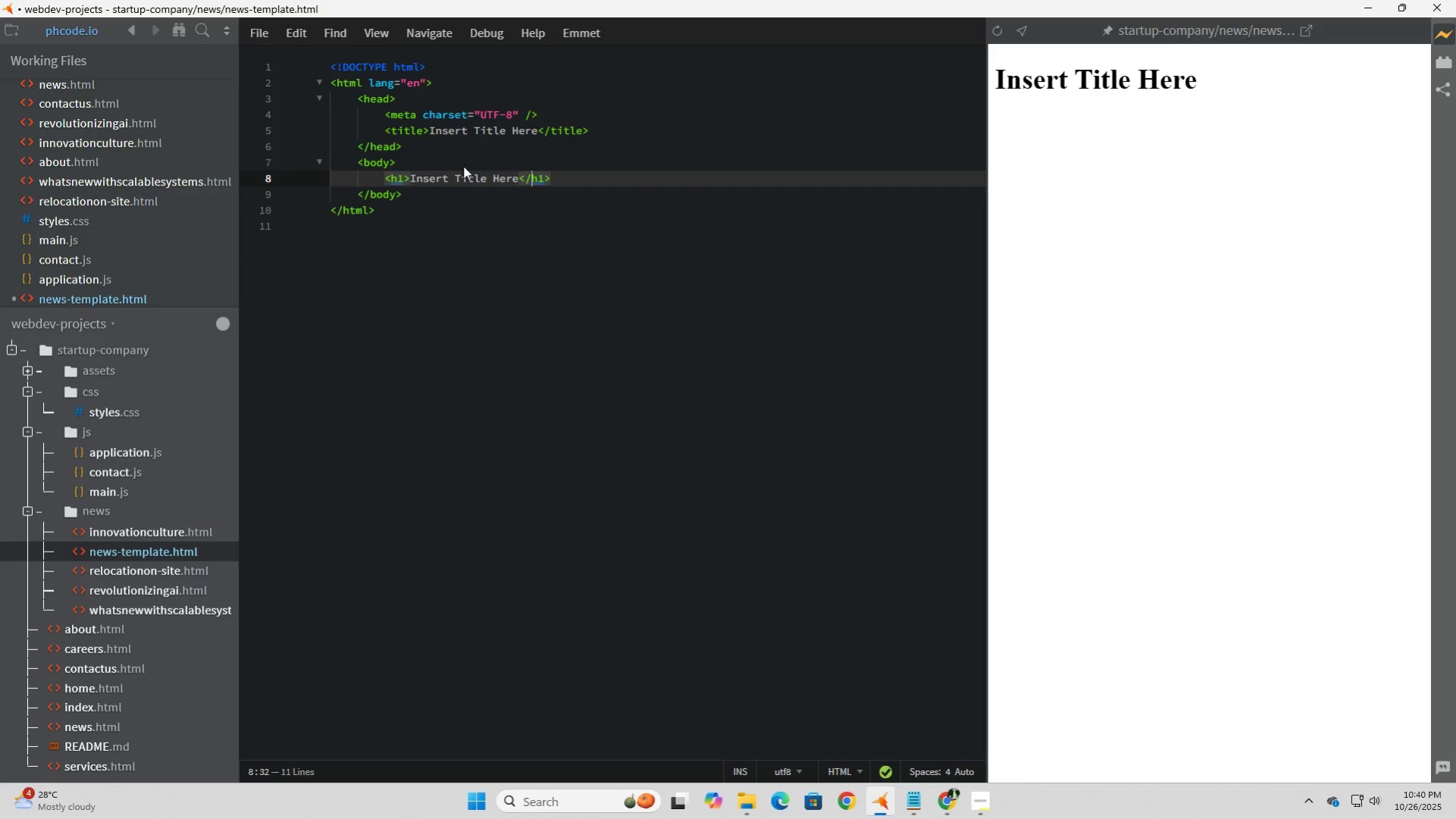 
key(ArrowRight)
 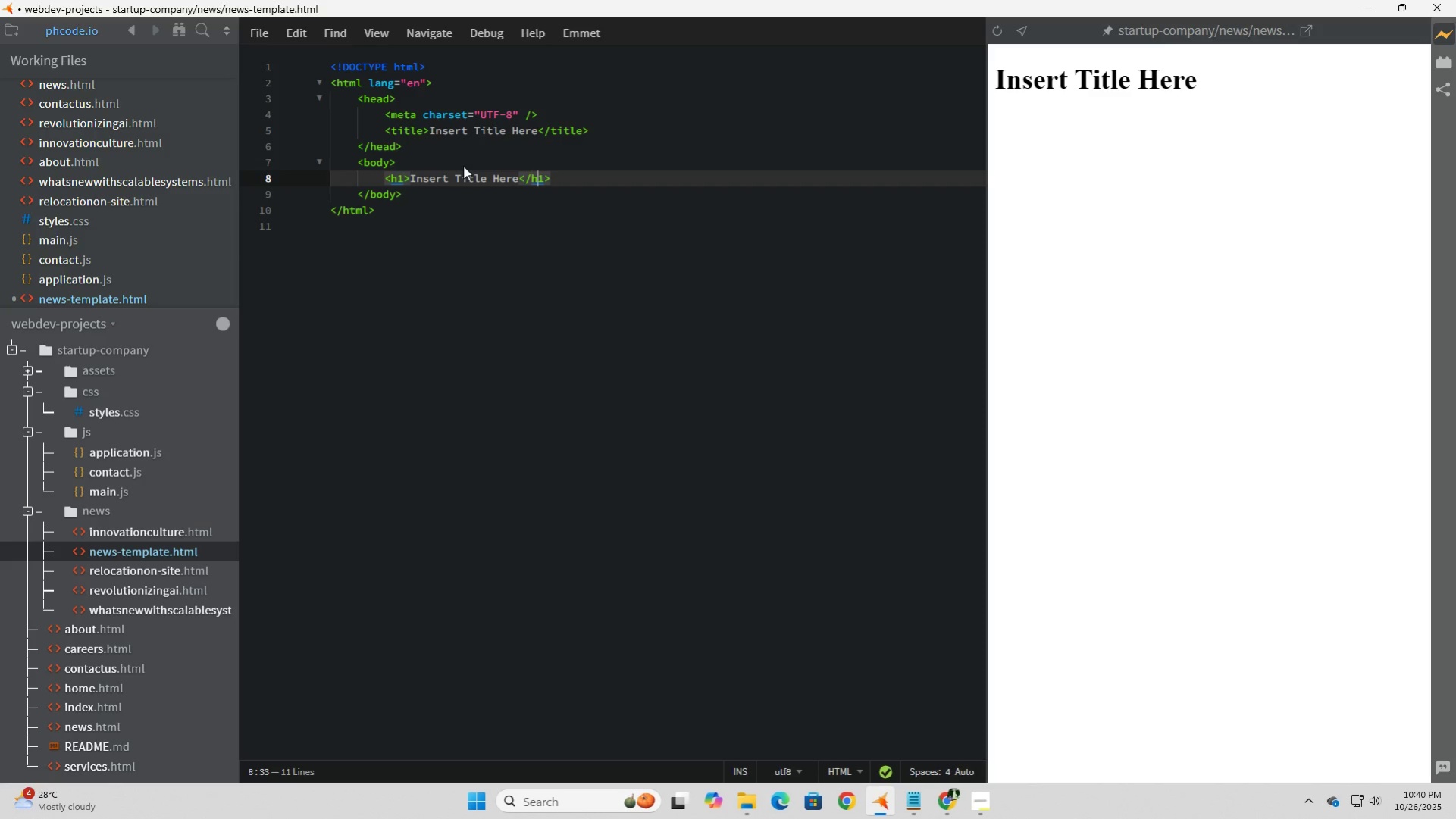 
key(ArrowRight)
 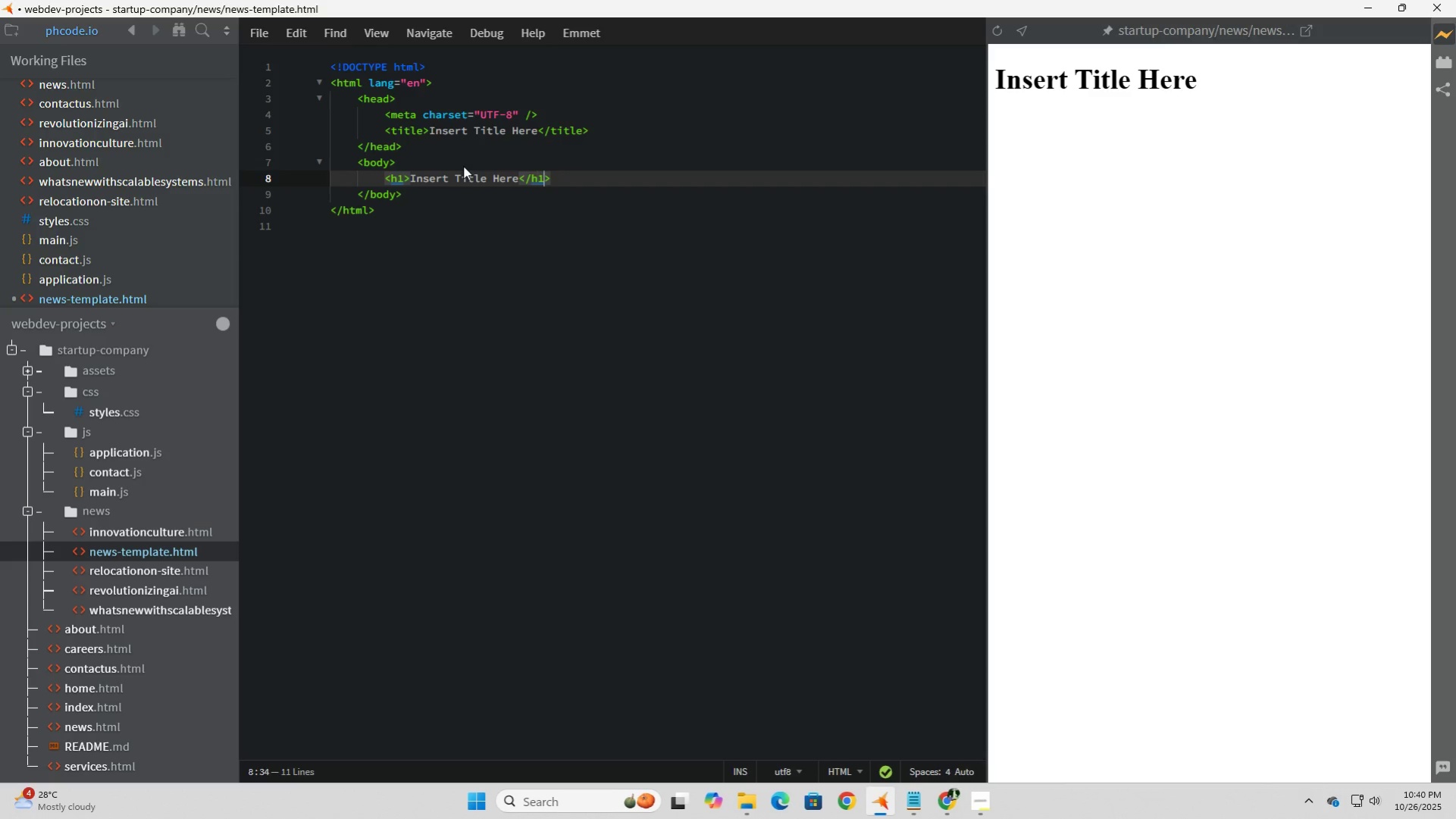 
key(ArrowRight)
 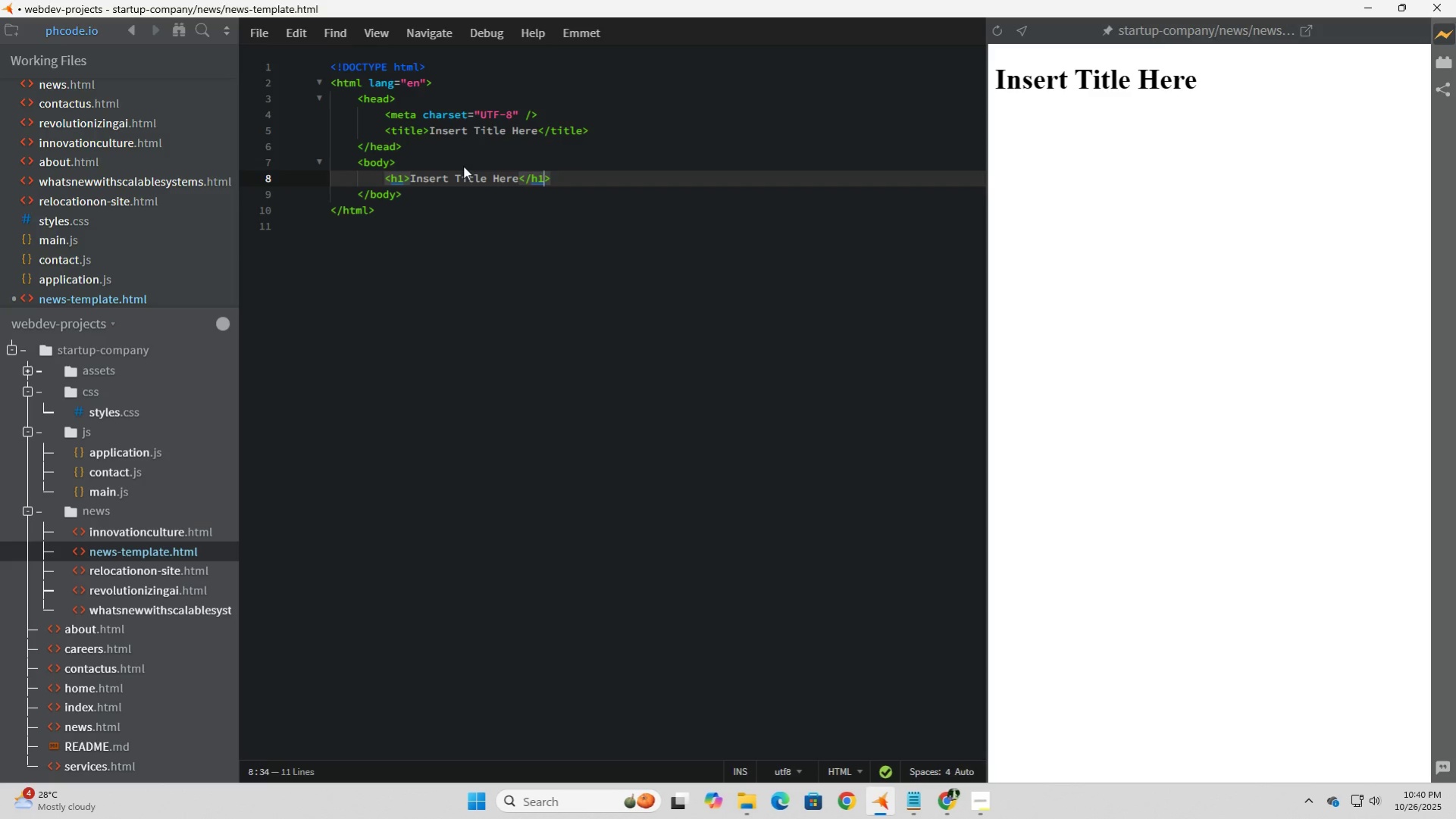 
key(ArrowRight)
 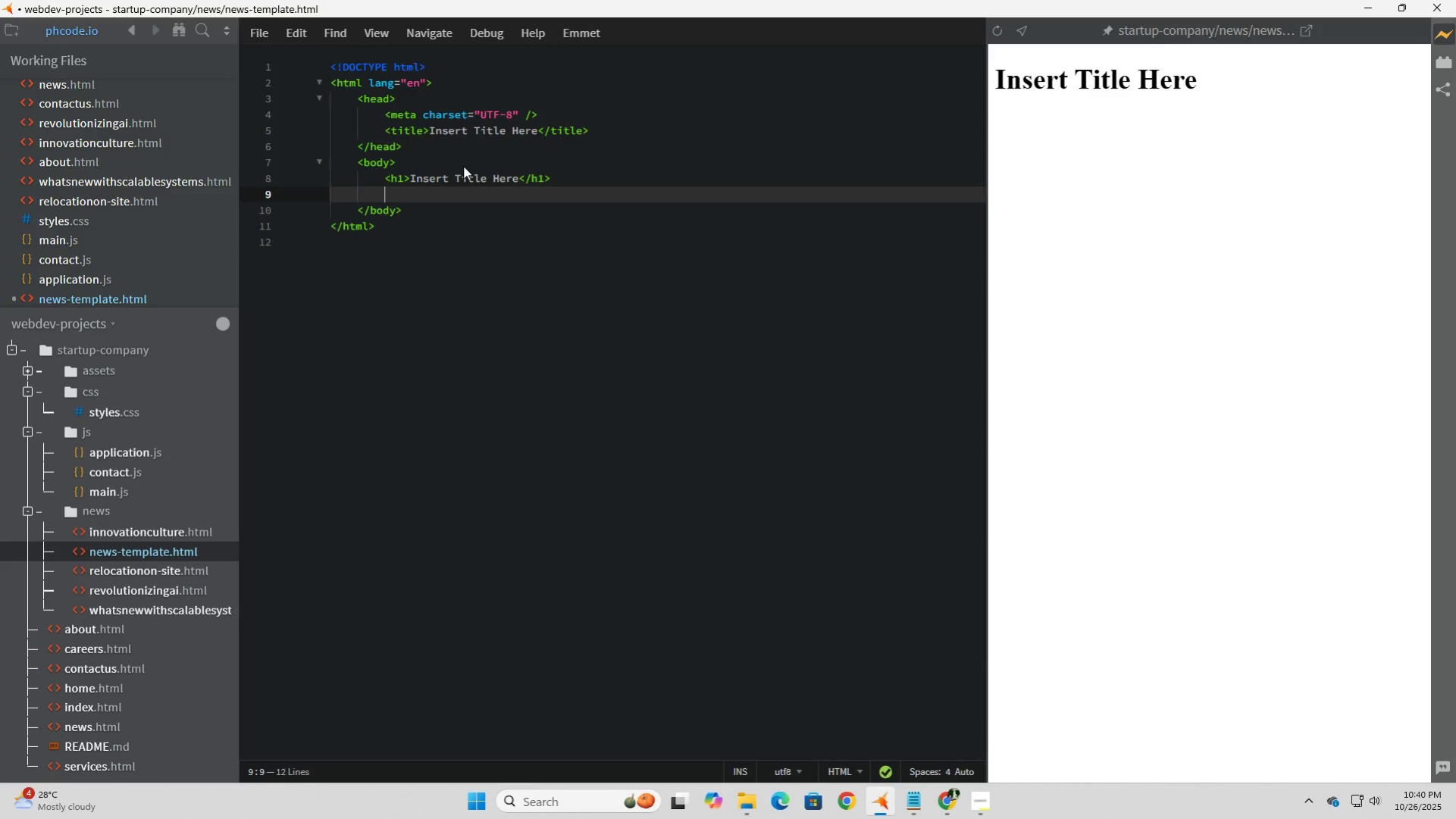 
key(Enter)
 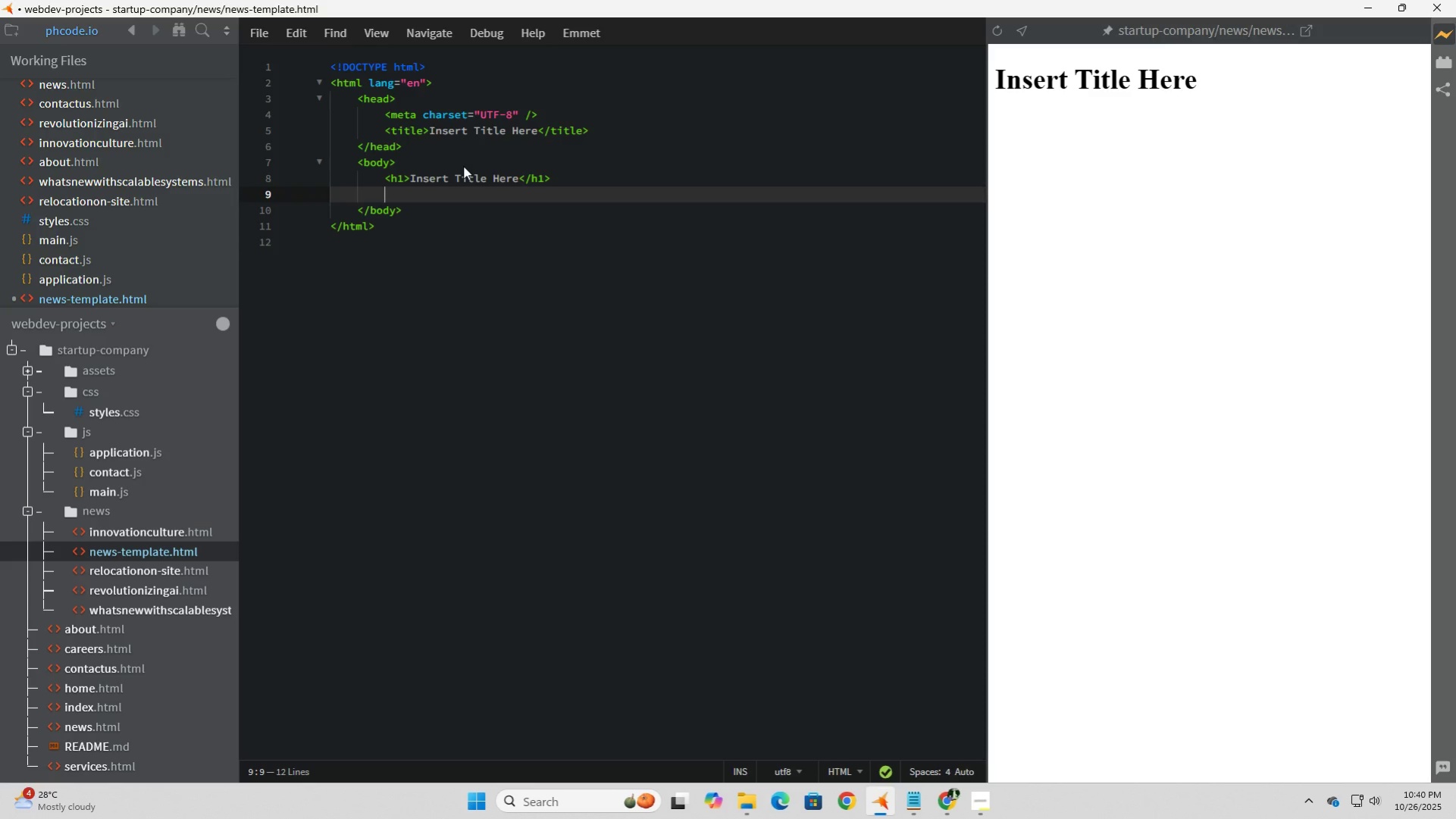 
key(Shift+Comma)
 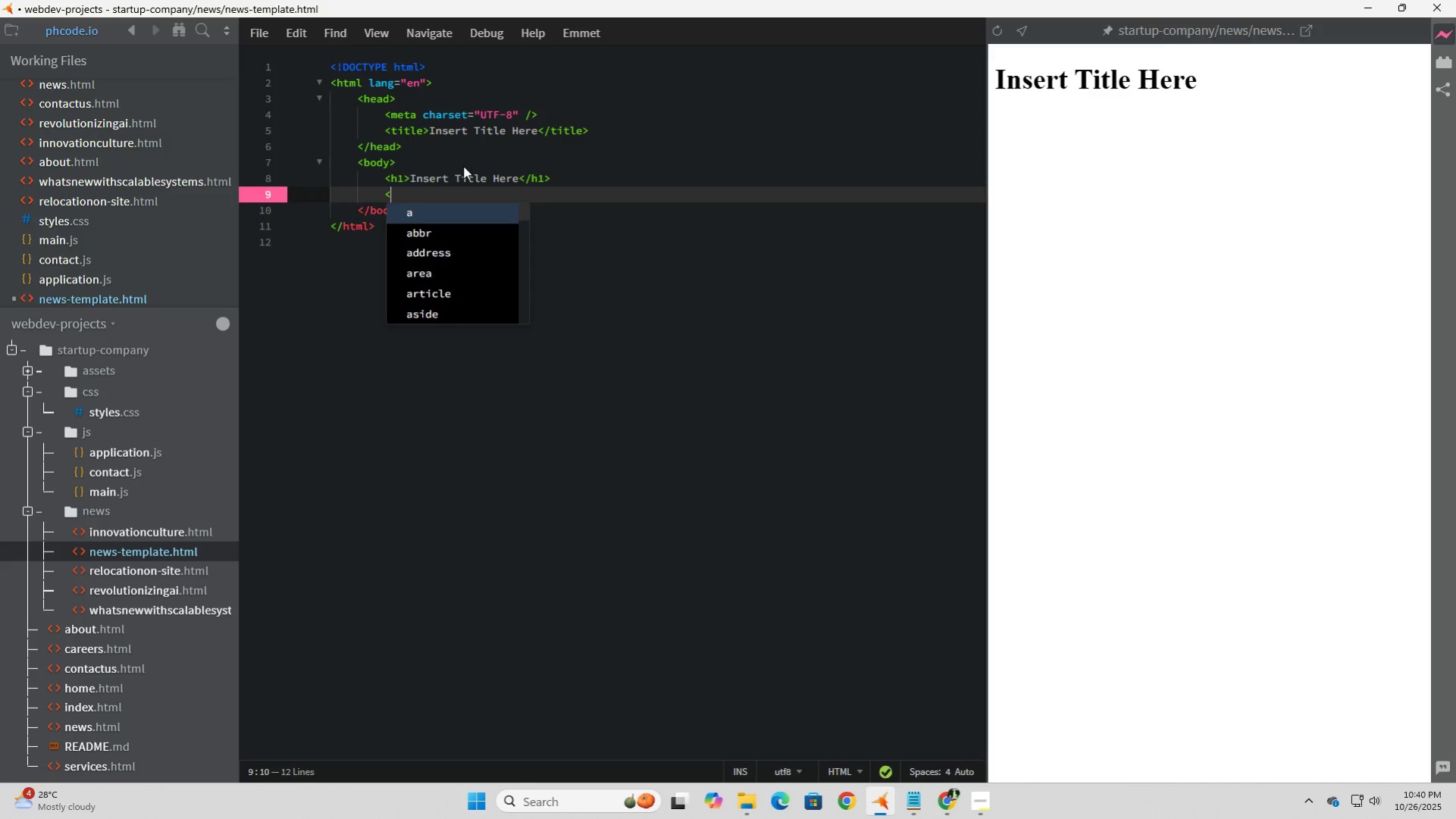 
key(Shift+Period)
 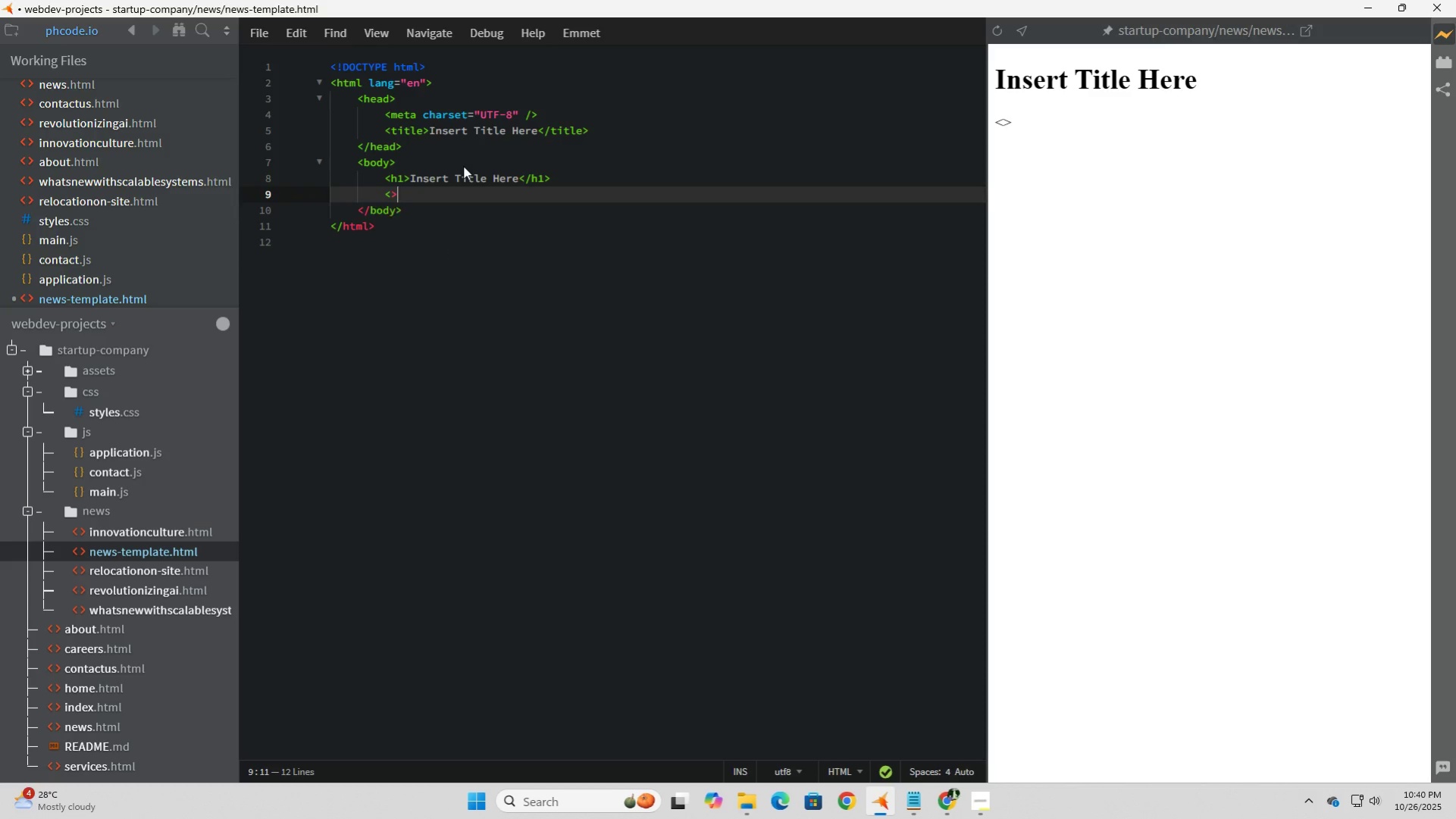 
key(Backspace)
 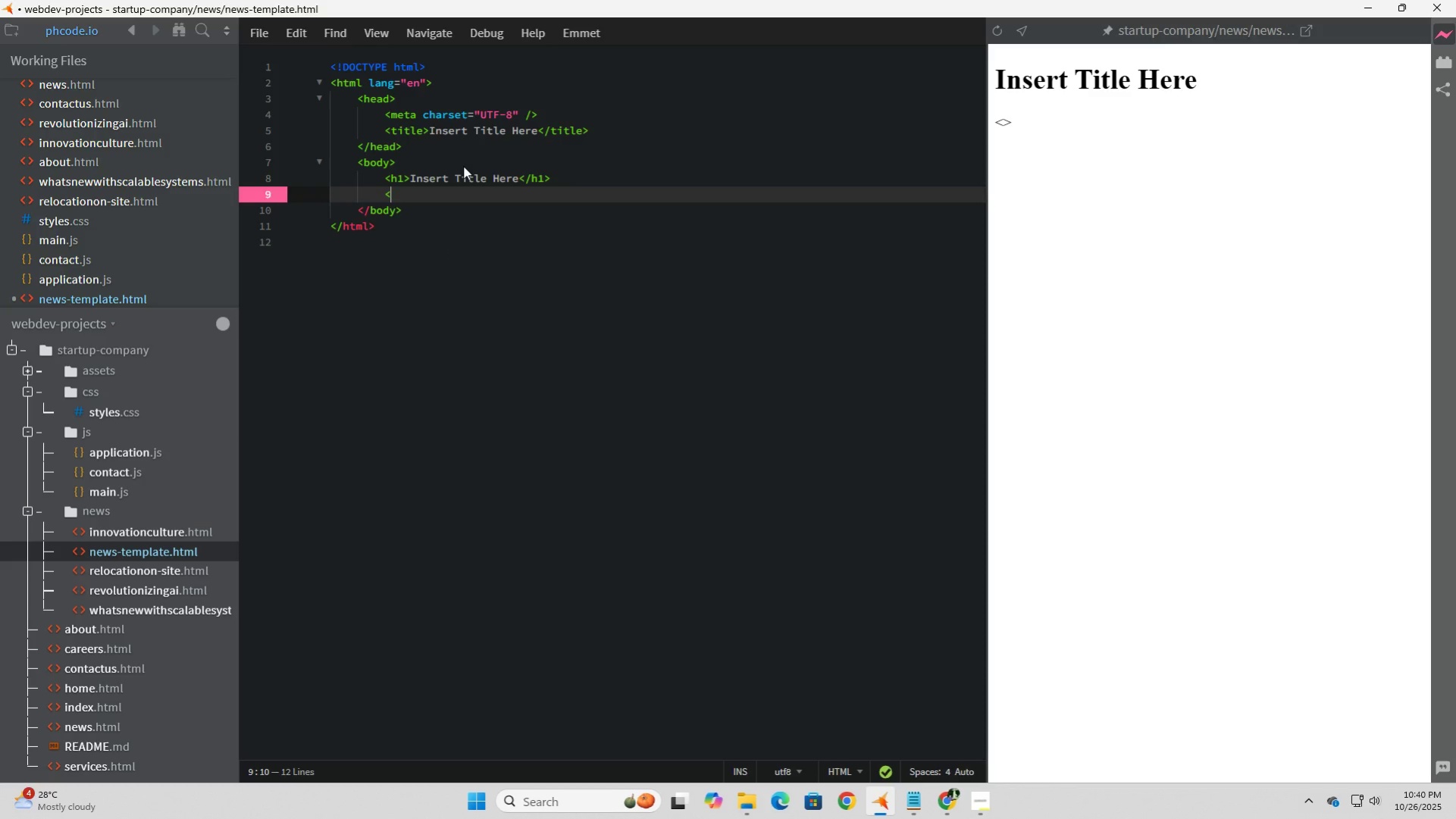 
hold_key(key=ShiftLeft, duration=0.42)
 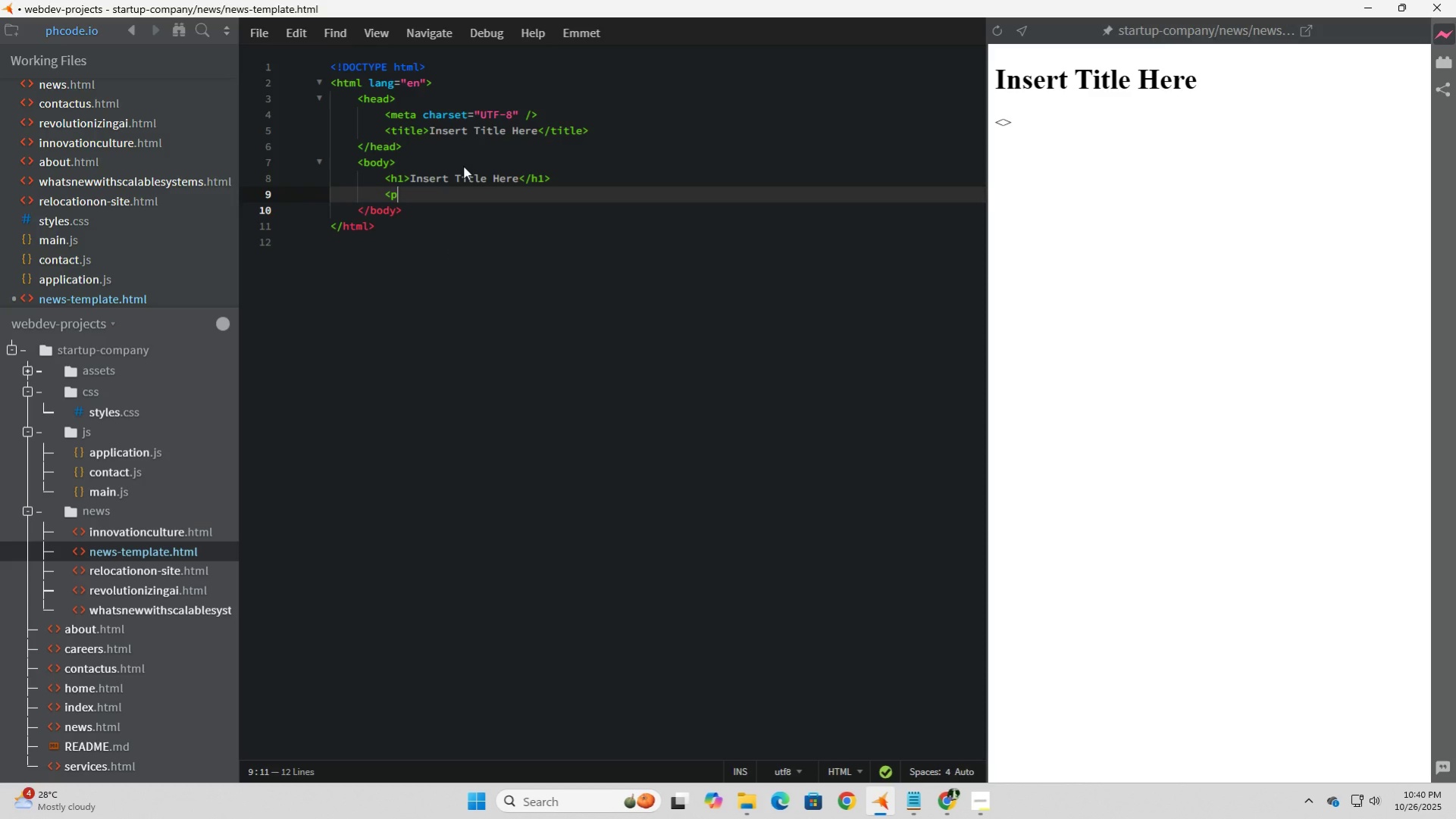 
key(P)
 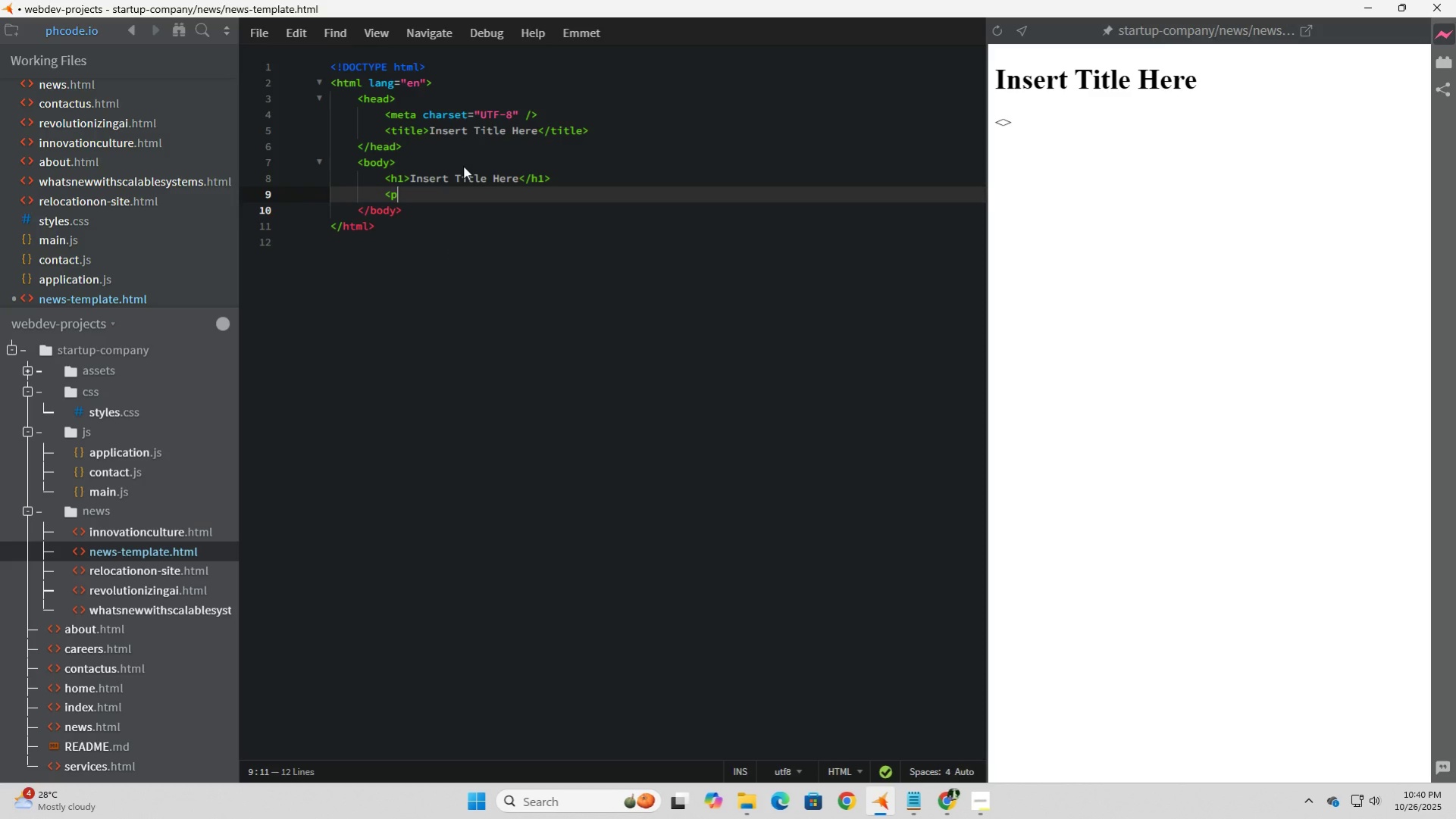 
key(Shift+Period)
 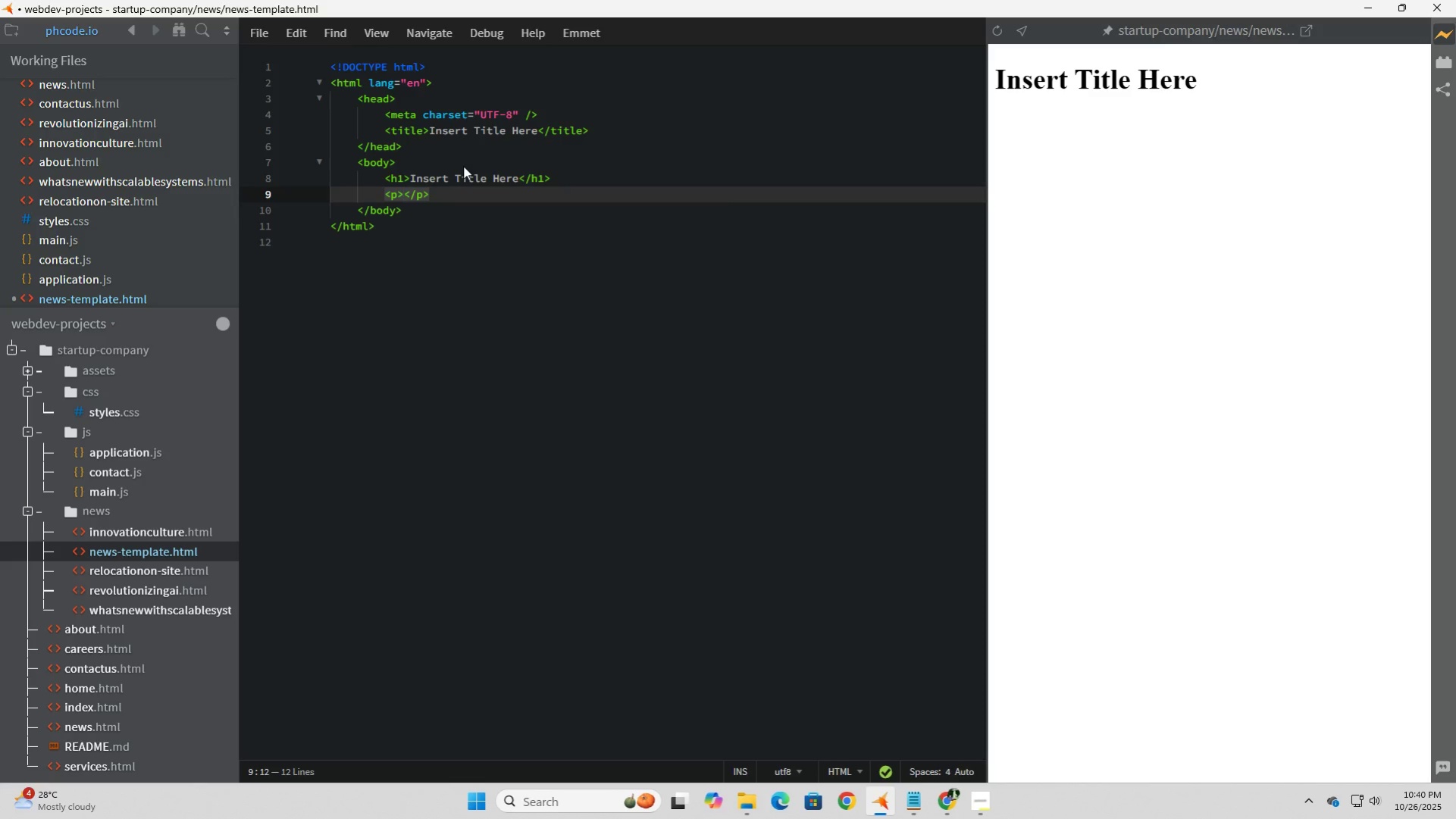 
key(ArrowRight)
 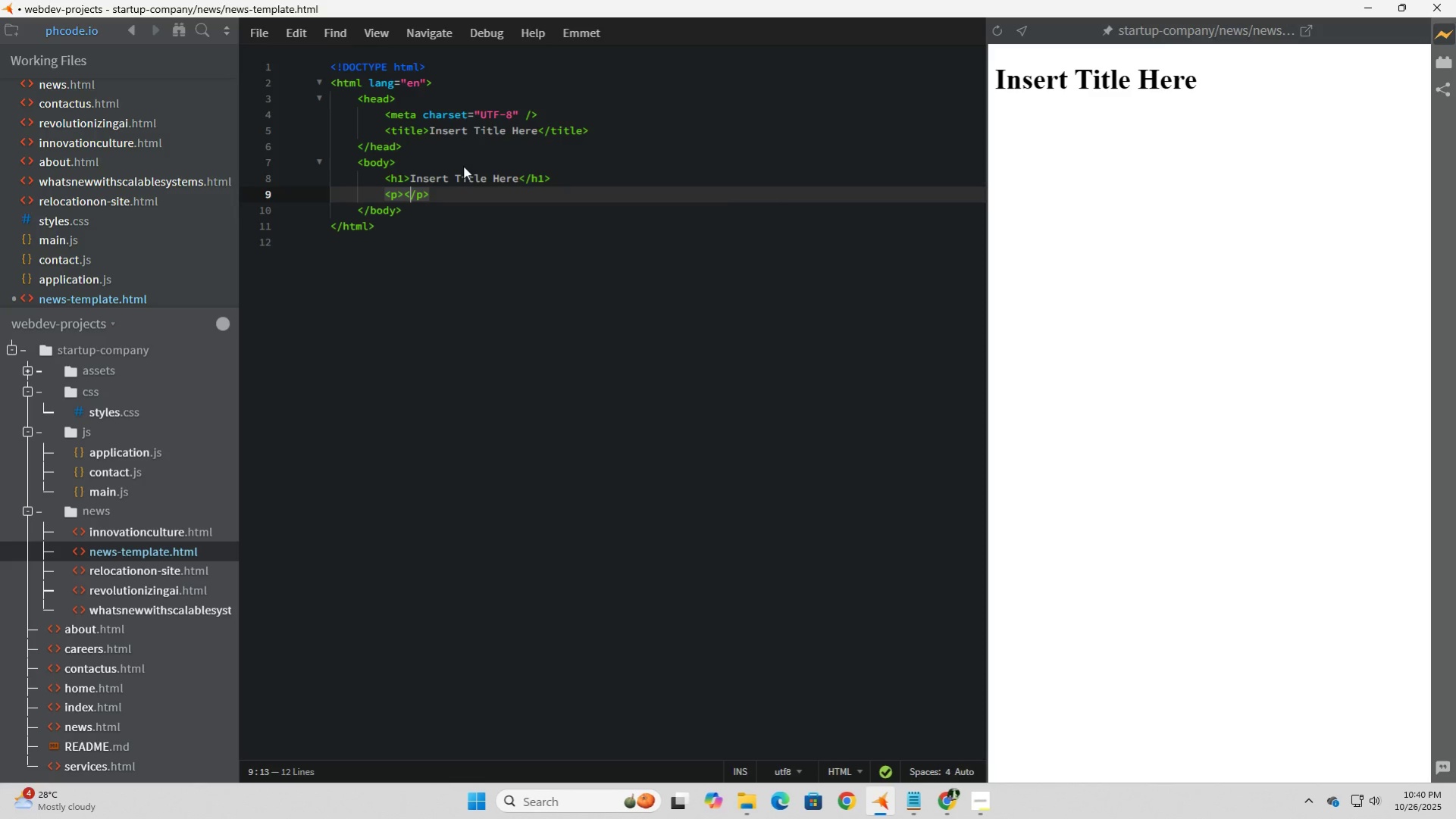 
key(ArrowLeft)
 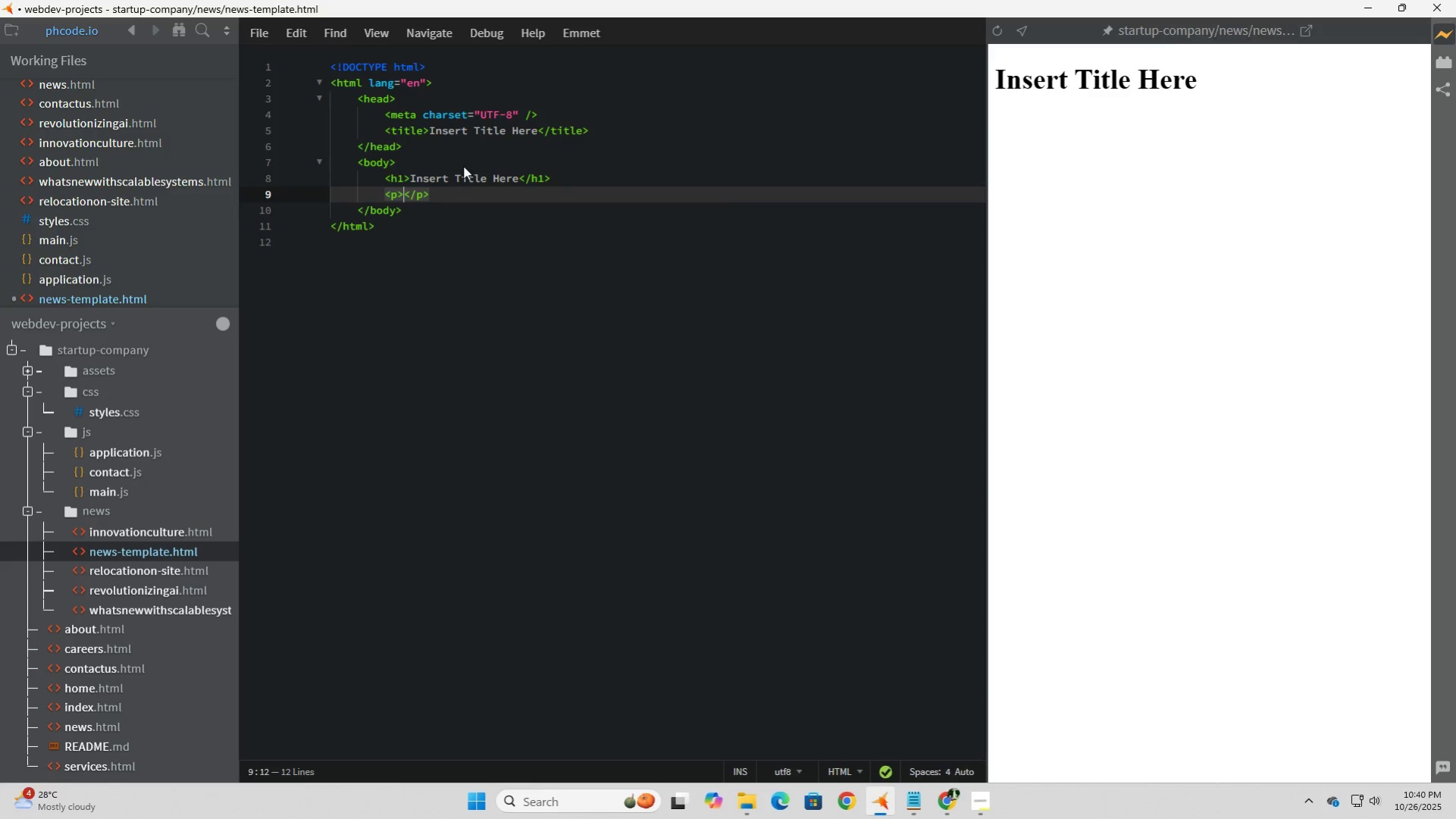 
wait(8.38)
 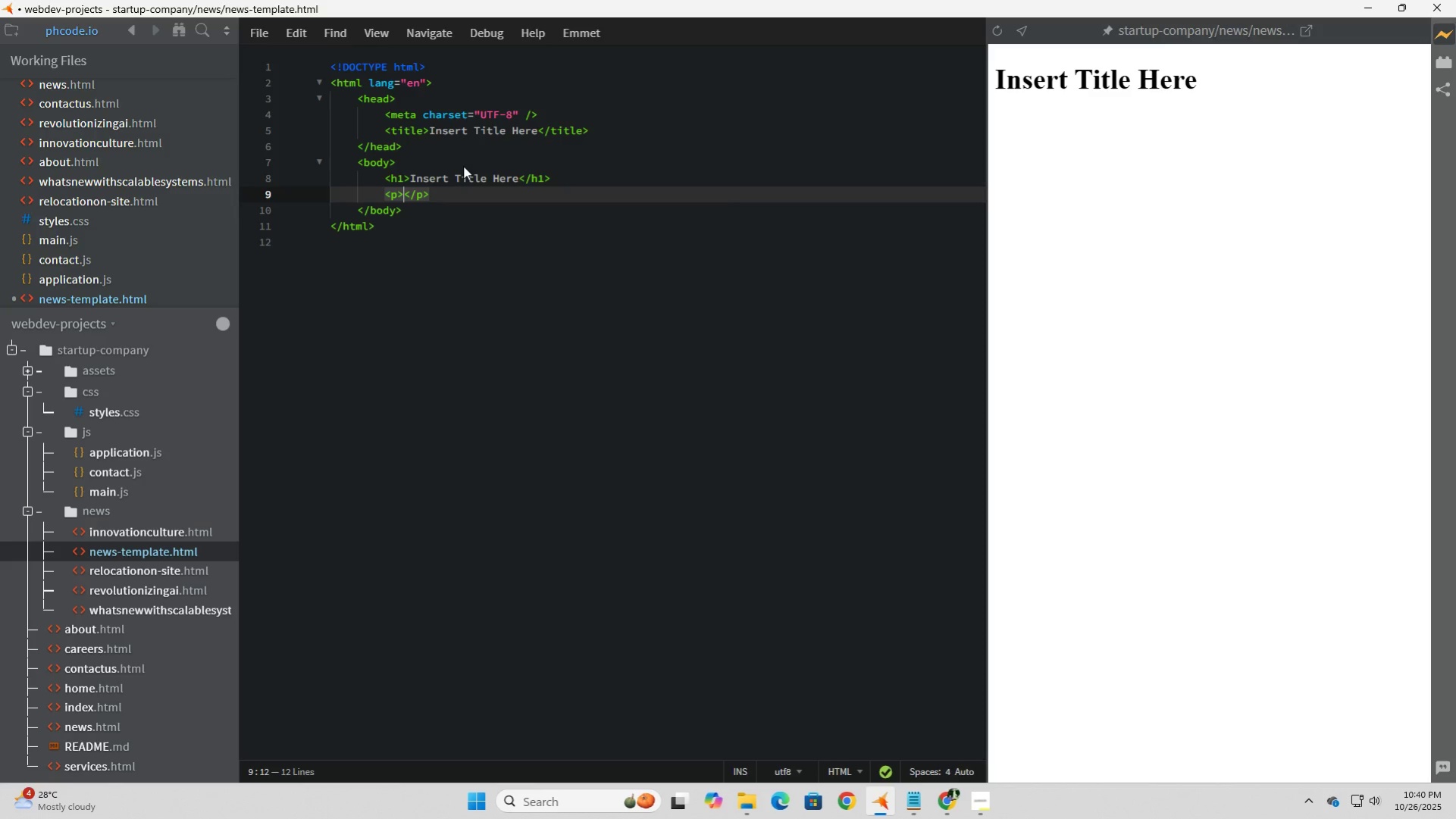 
key(ArrowUp)
 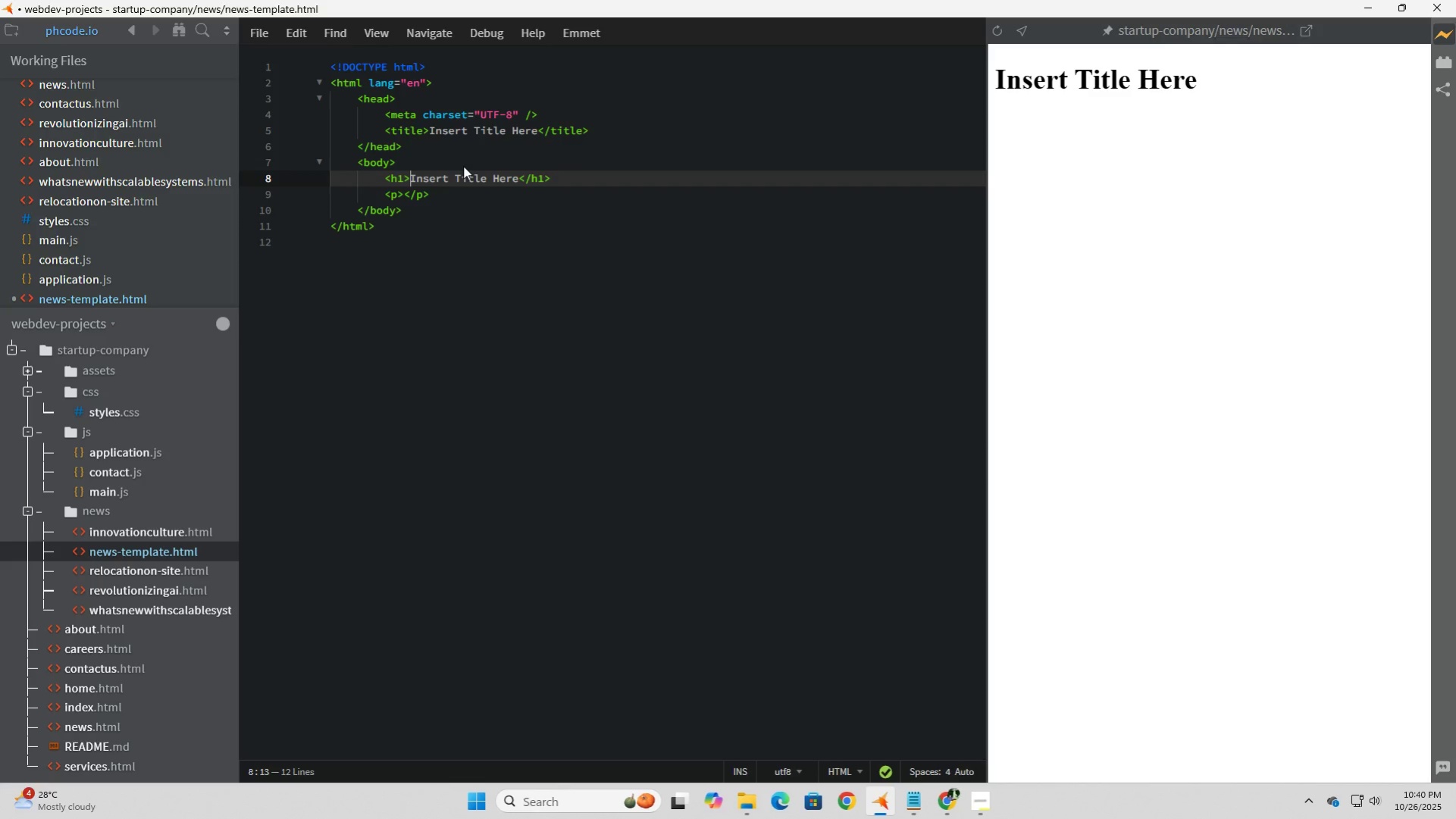 
key(ArrowRight)
 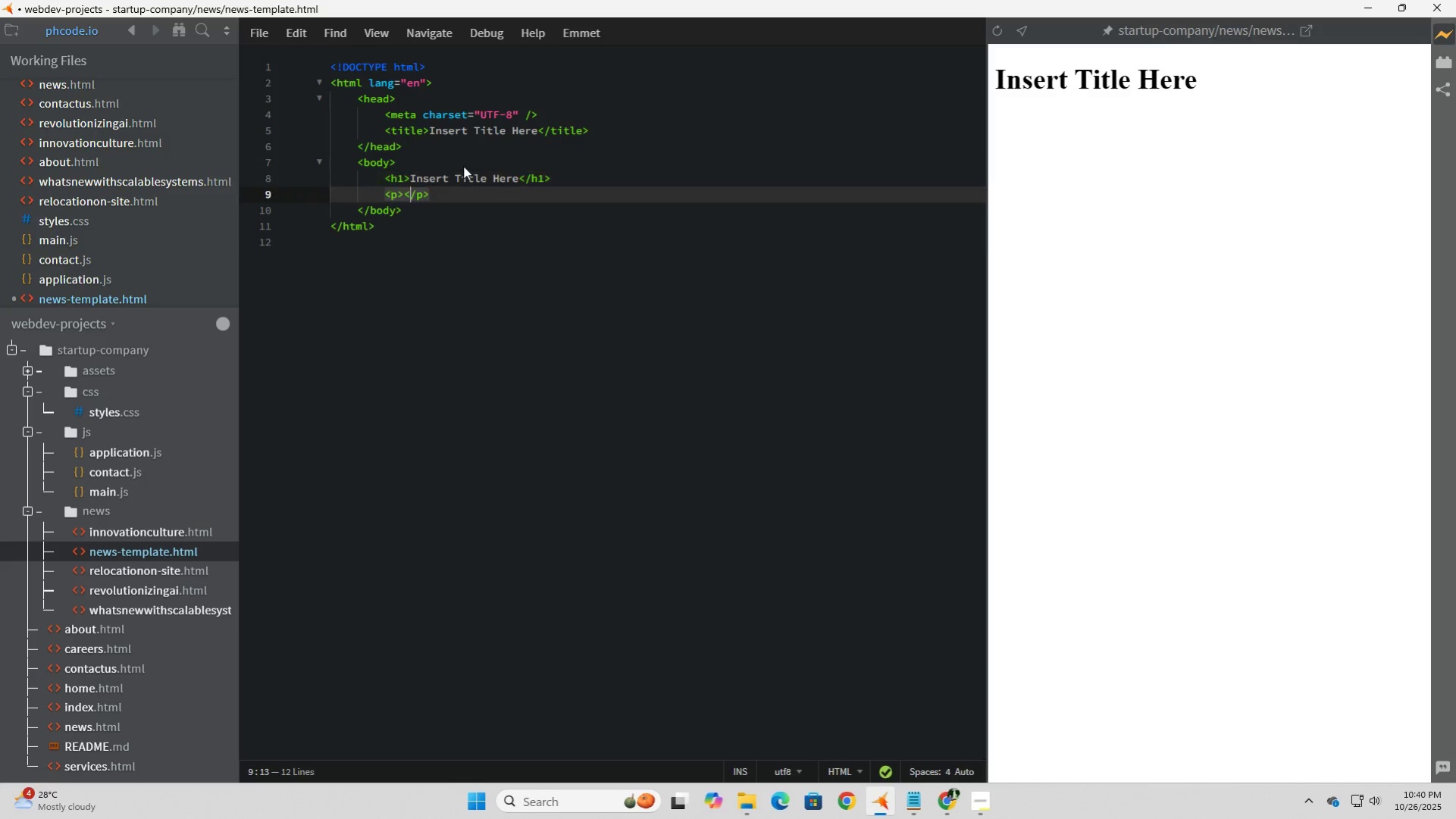 
key(ArrowDown)
 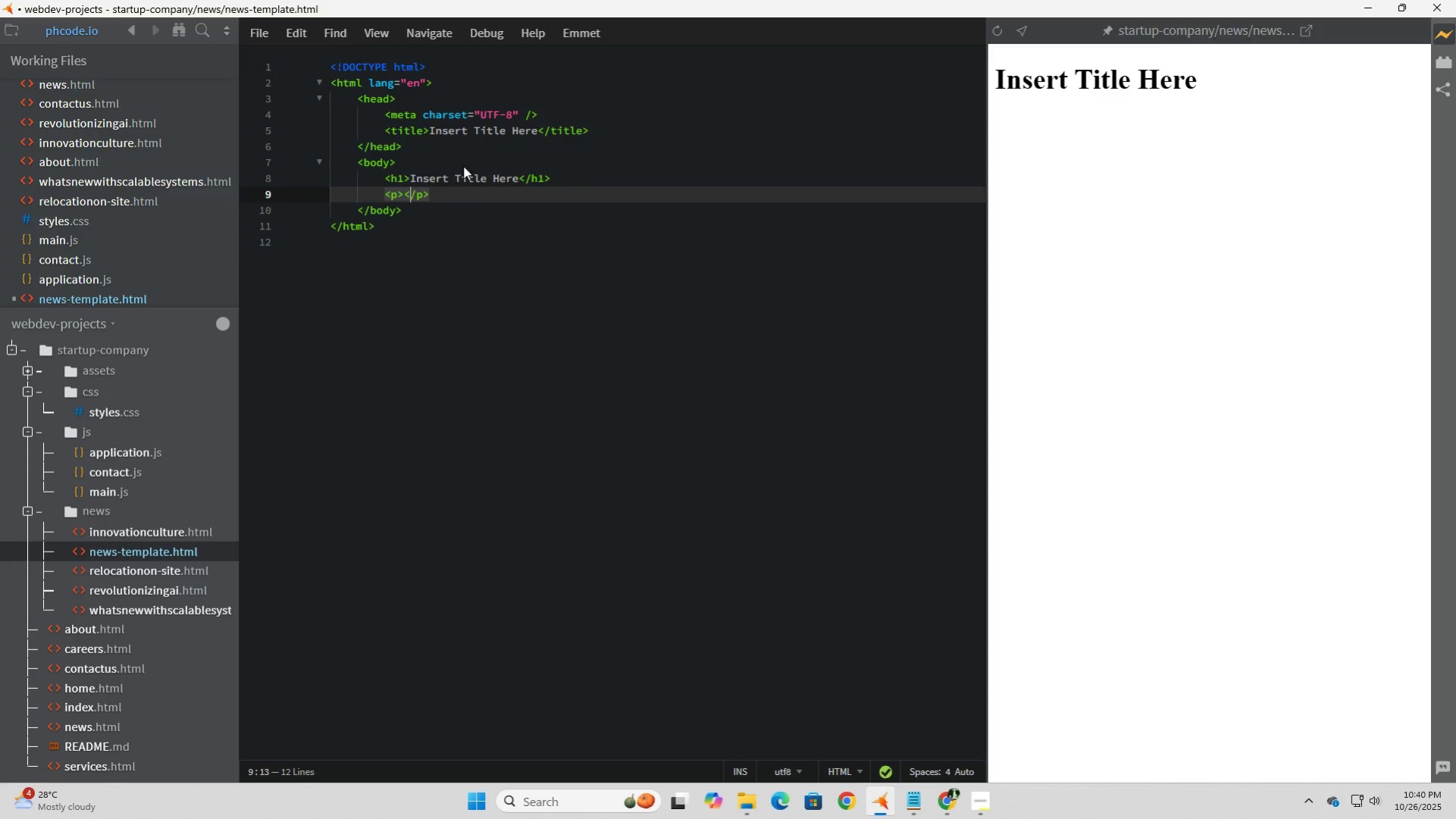 
key(ArrowLeft)
 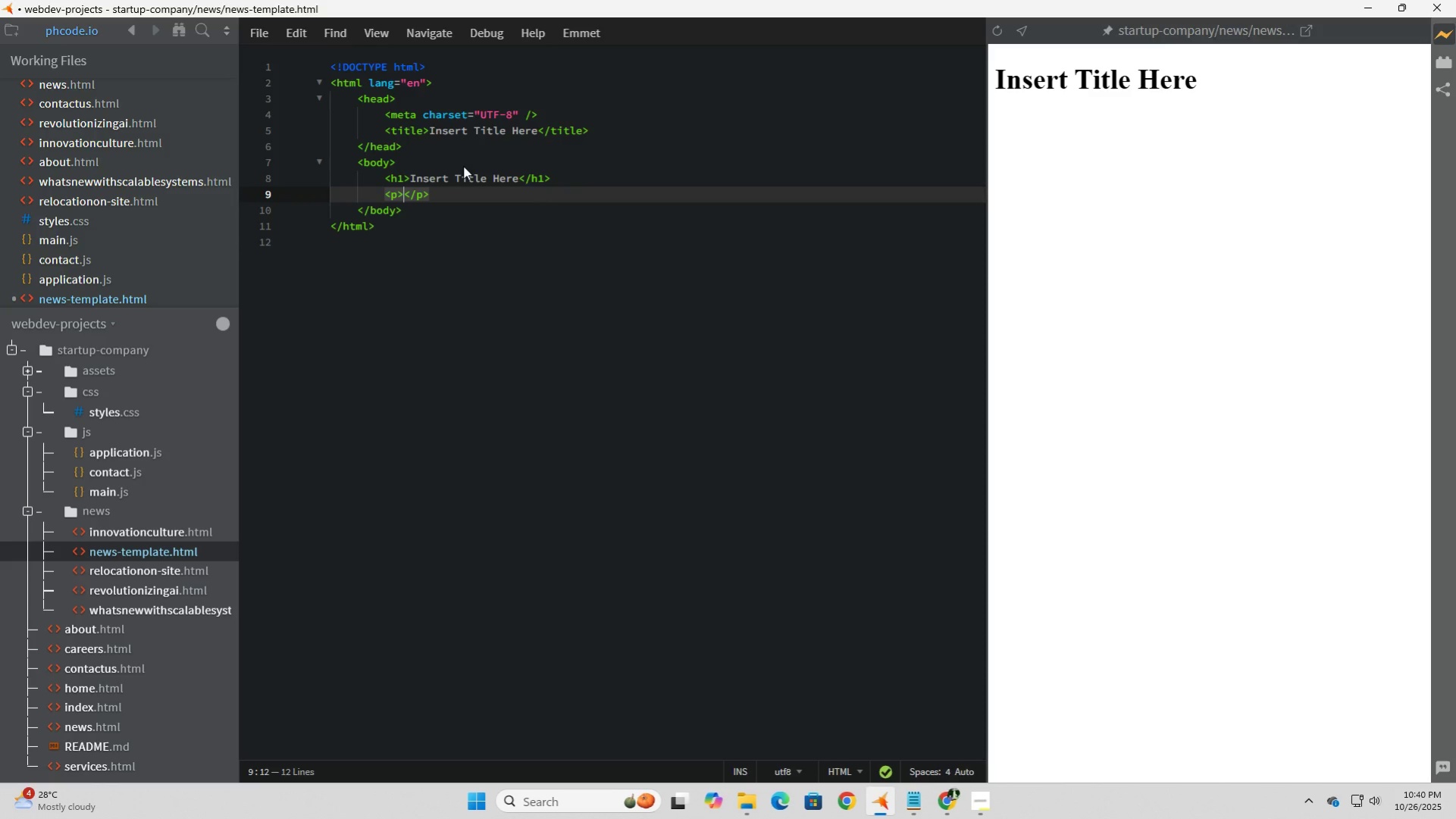 
type(First Paragraph here)
 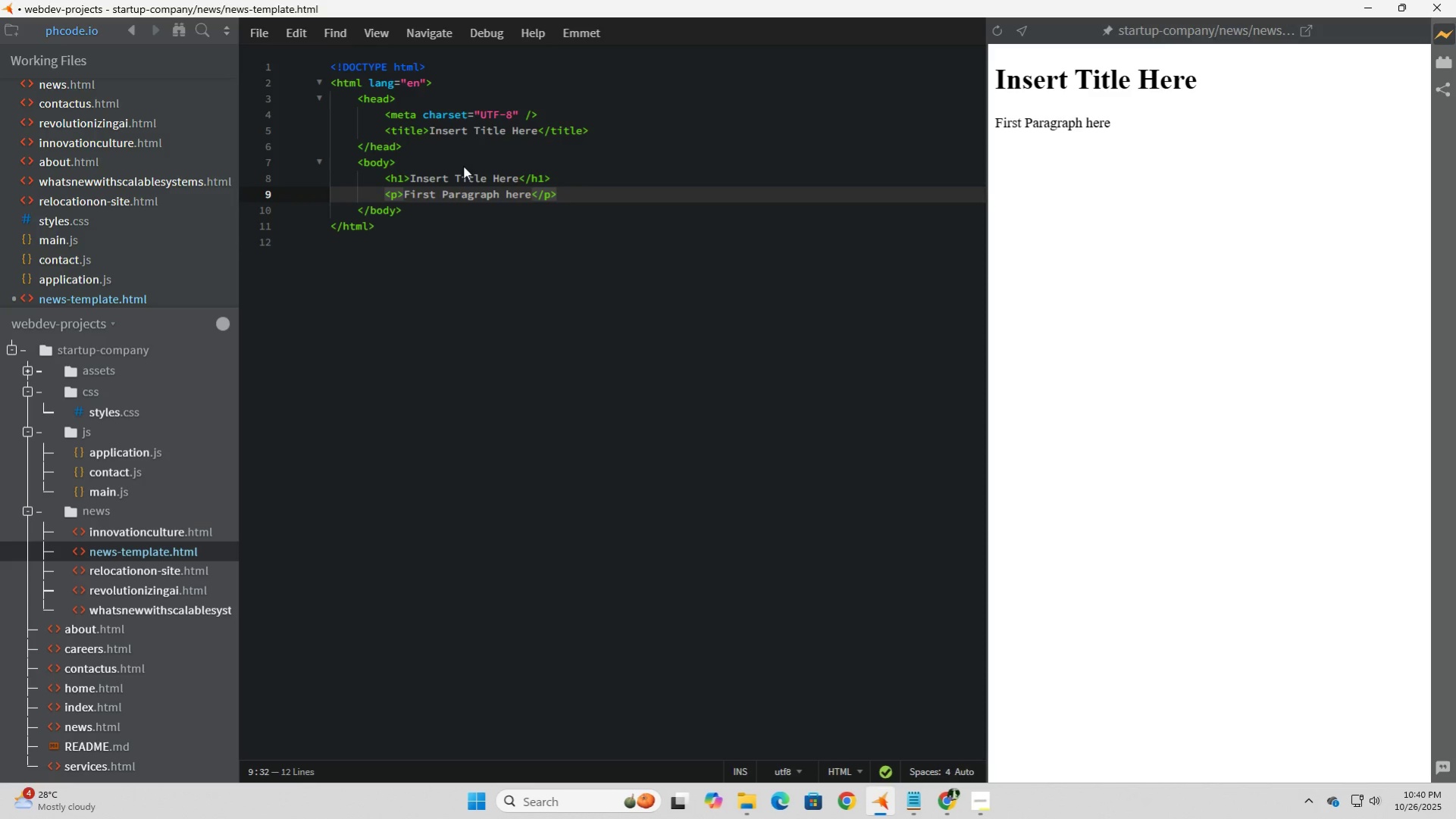 
key(ArrowRight)
 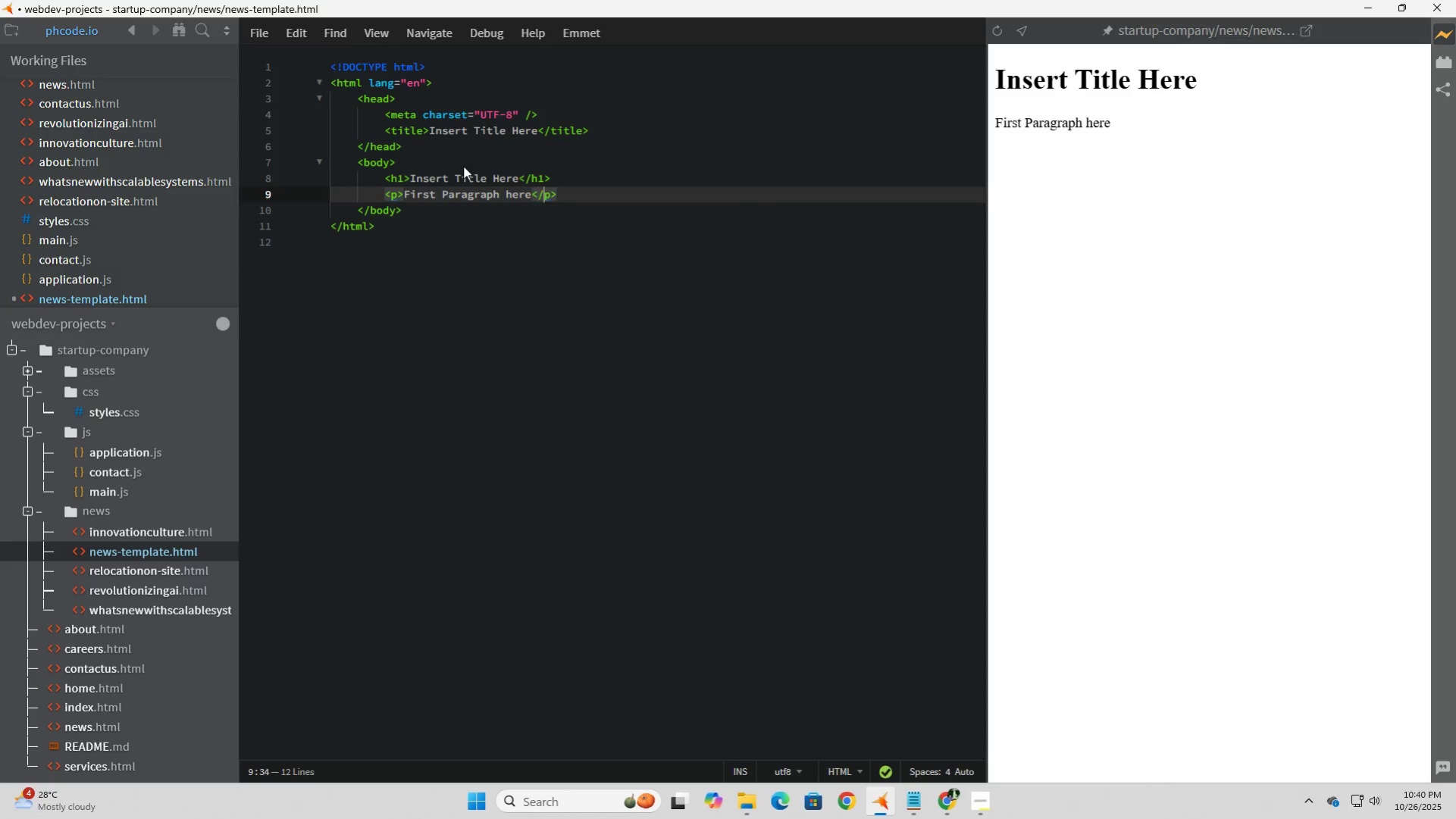 
key(ArrowRight)
 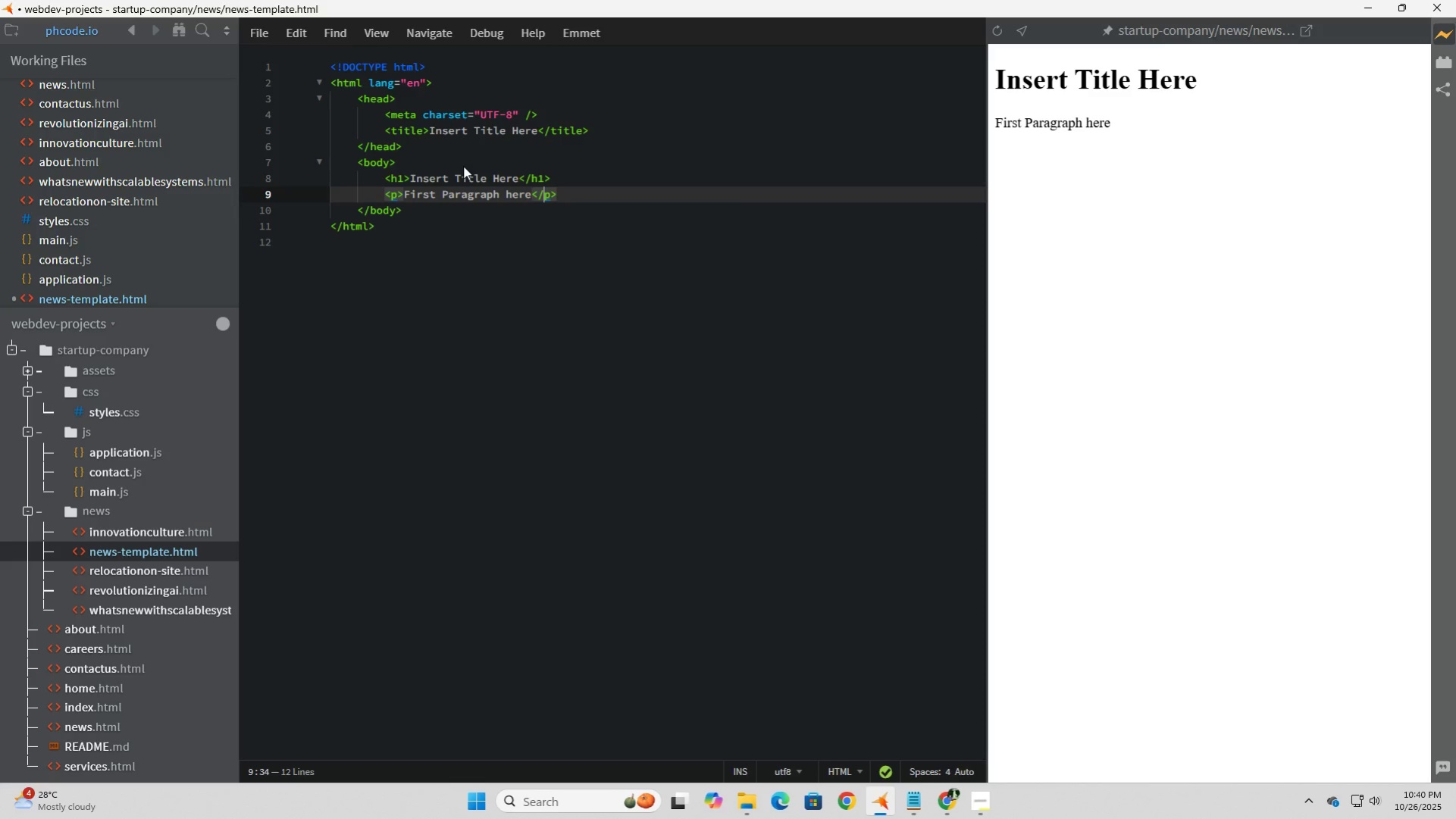 
key(ArrowRight)
 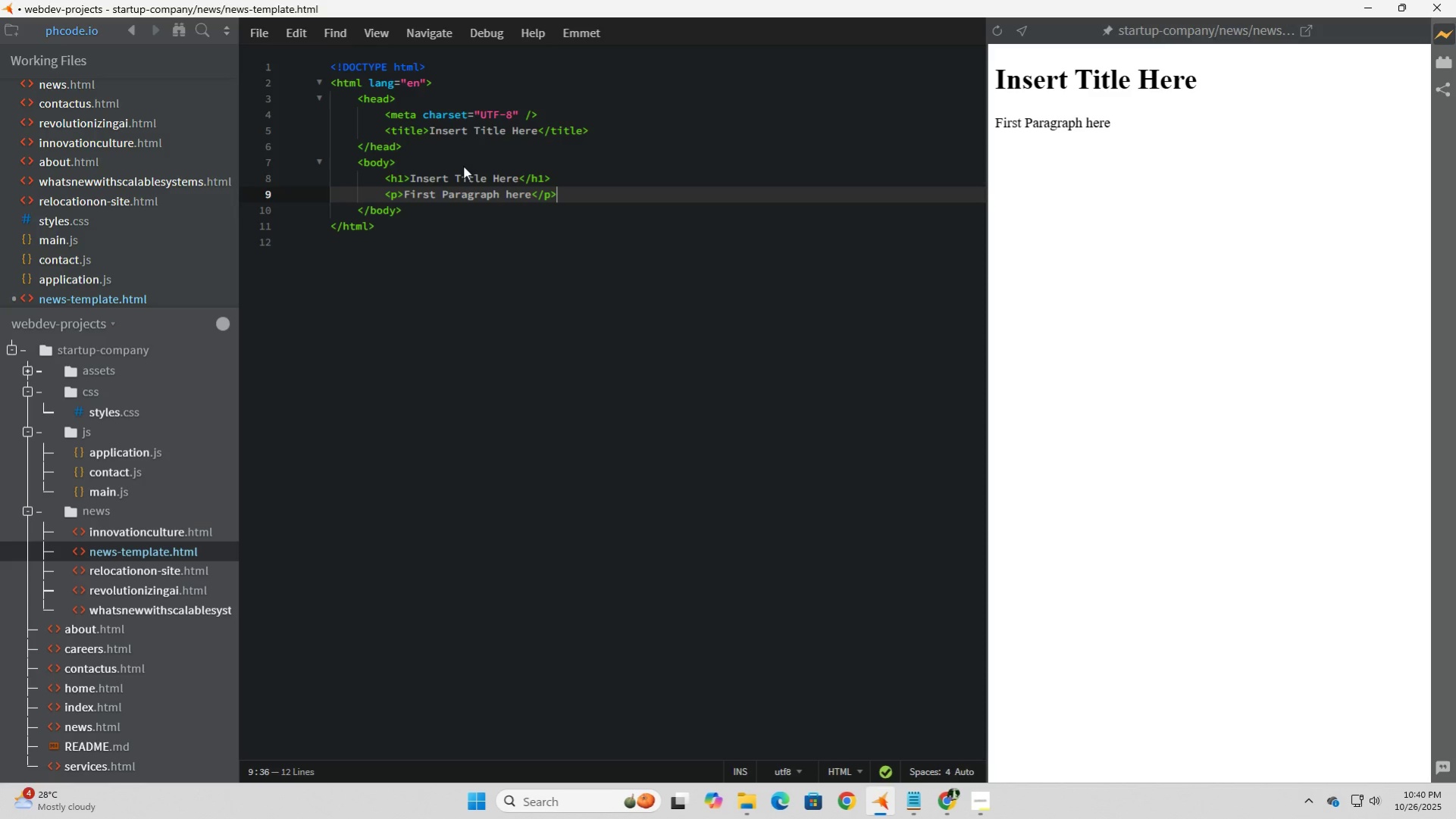 
key(ArrowRight)
 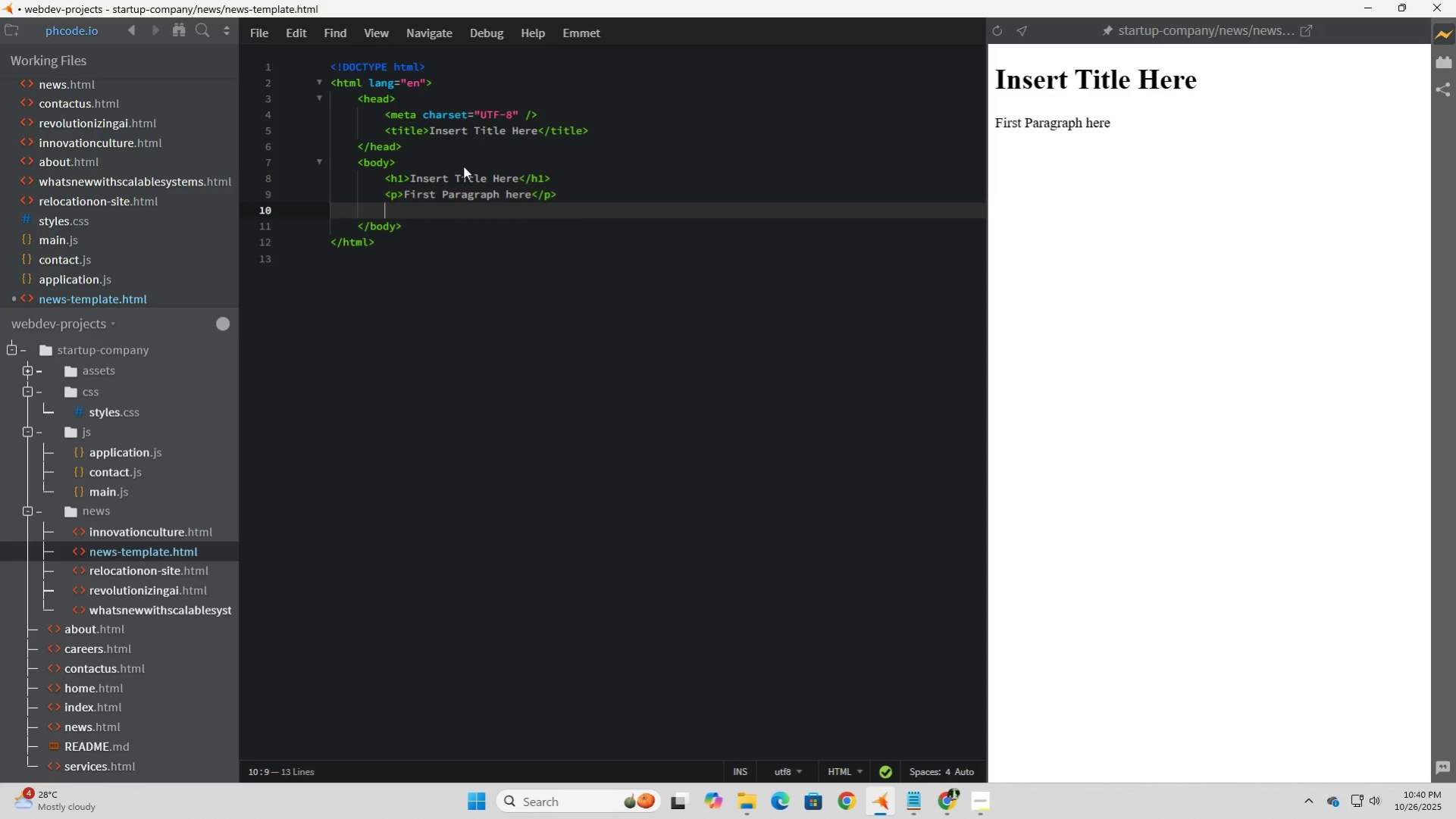 
key(Enter)
 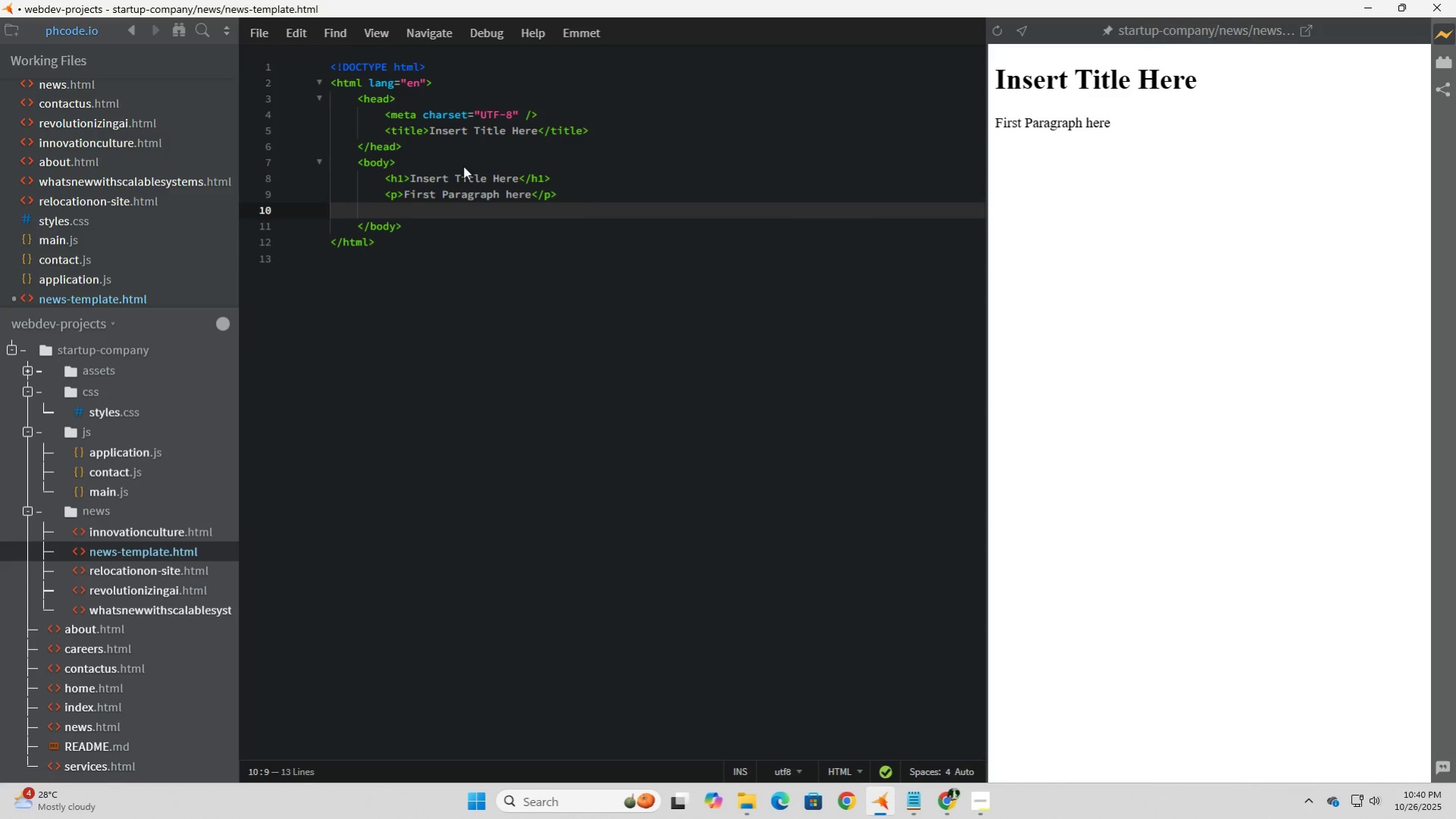 
wait(7.13)
 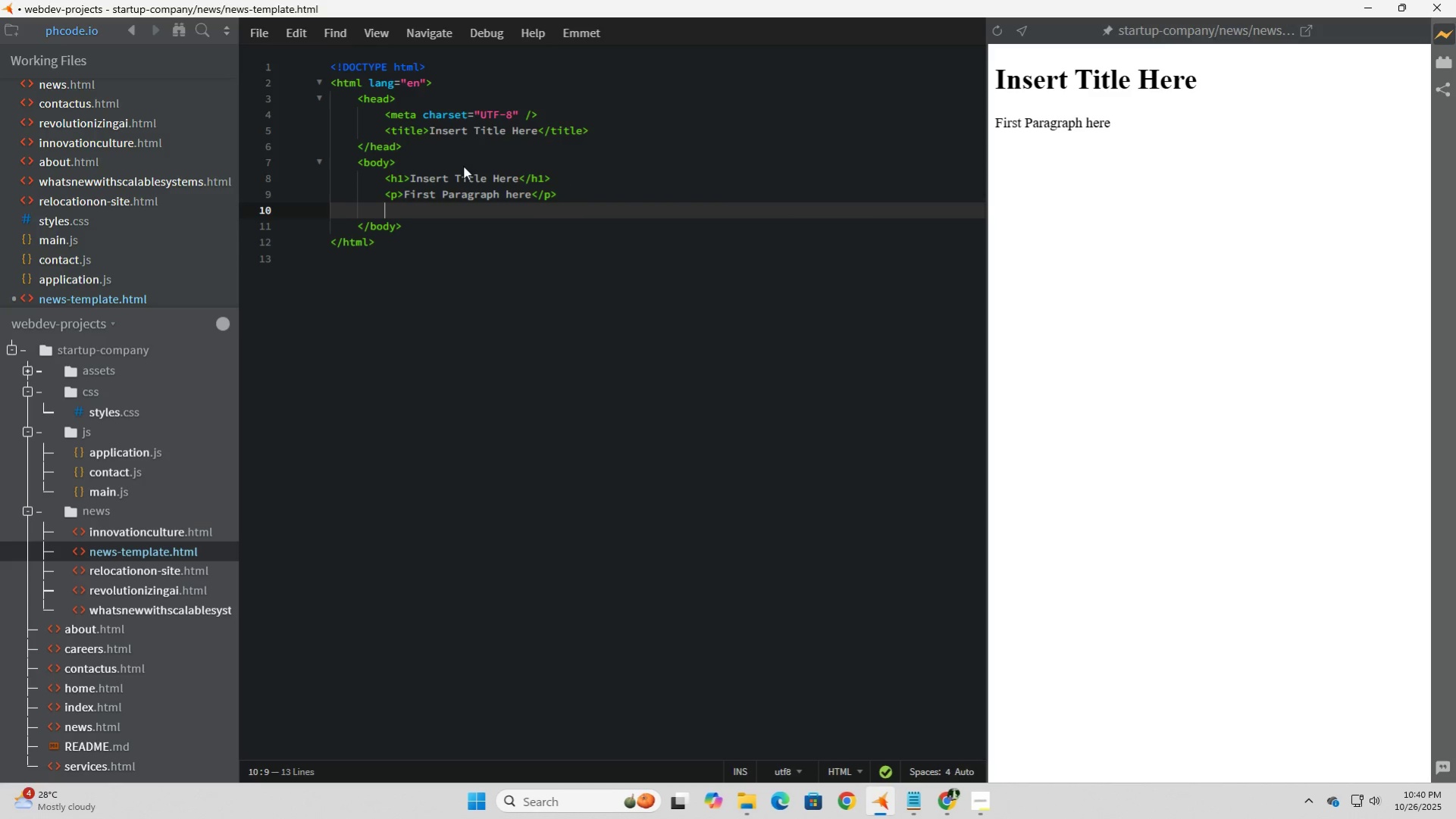 
type(<p>Second Pargraph)
key(Backspace)
key(Backspace)
key(Backspace)
key(Backspace)
key(Backspace)
type(arap)
key(Backspace)
key(Backspace)
key(Backspace)
type(graph here)
 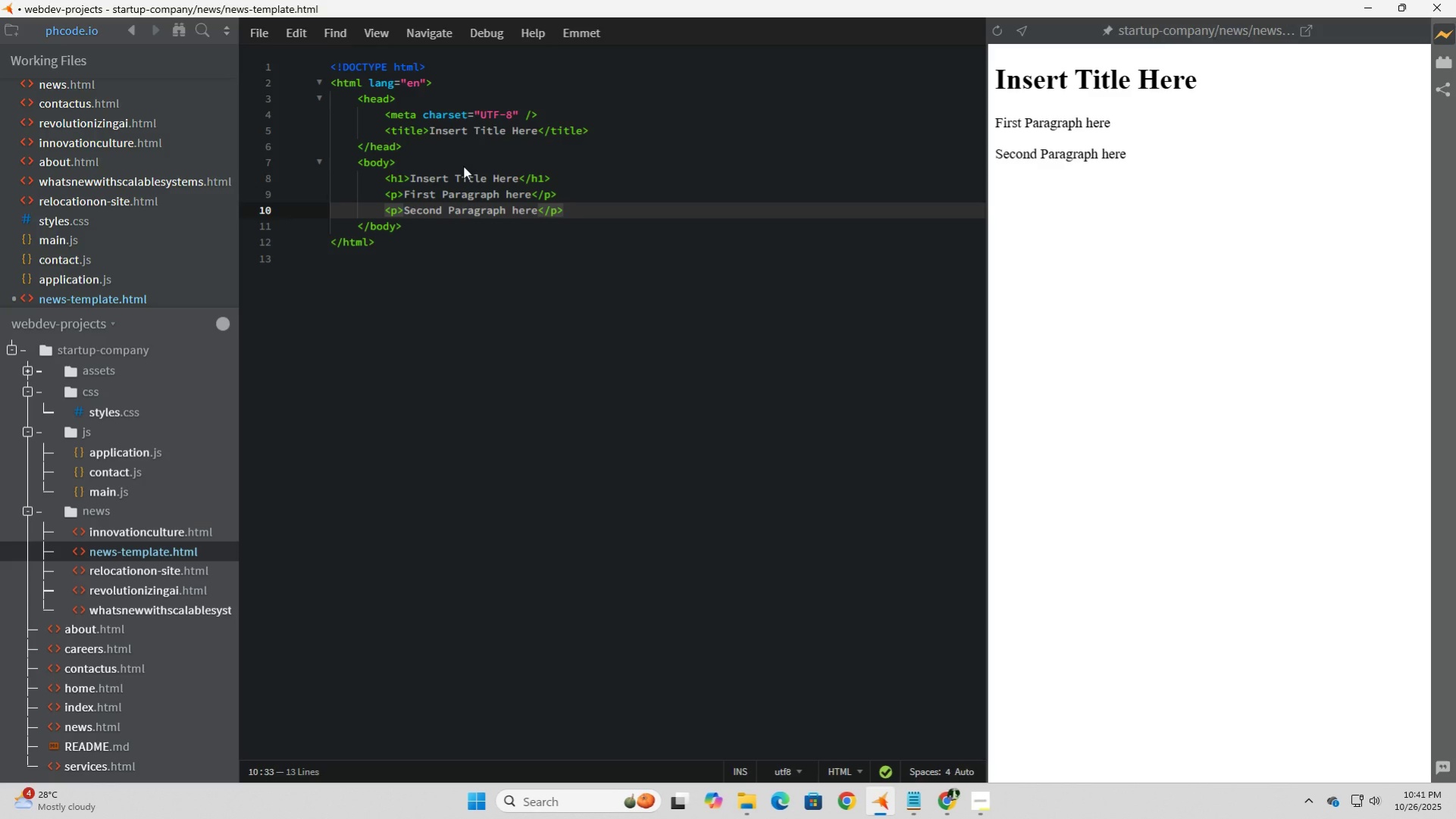 
wait(5.58)
 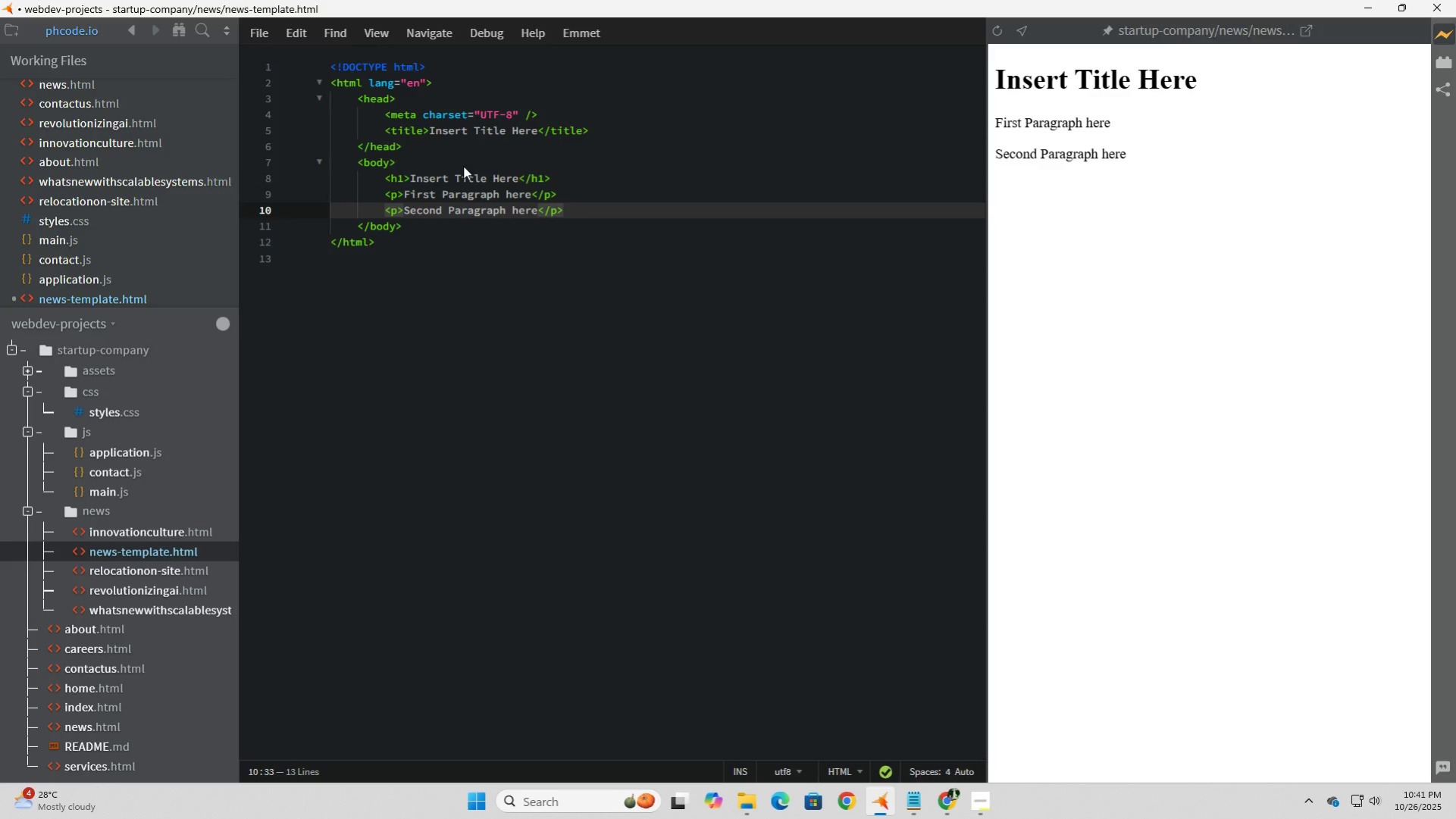 
left_click([168, 534])
 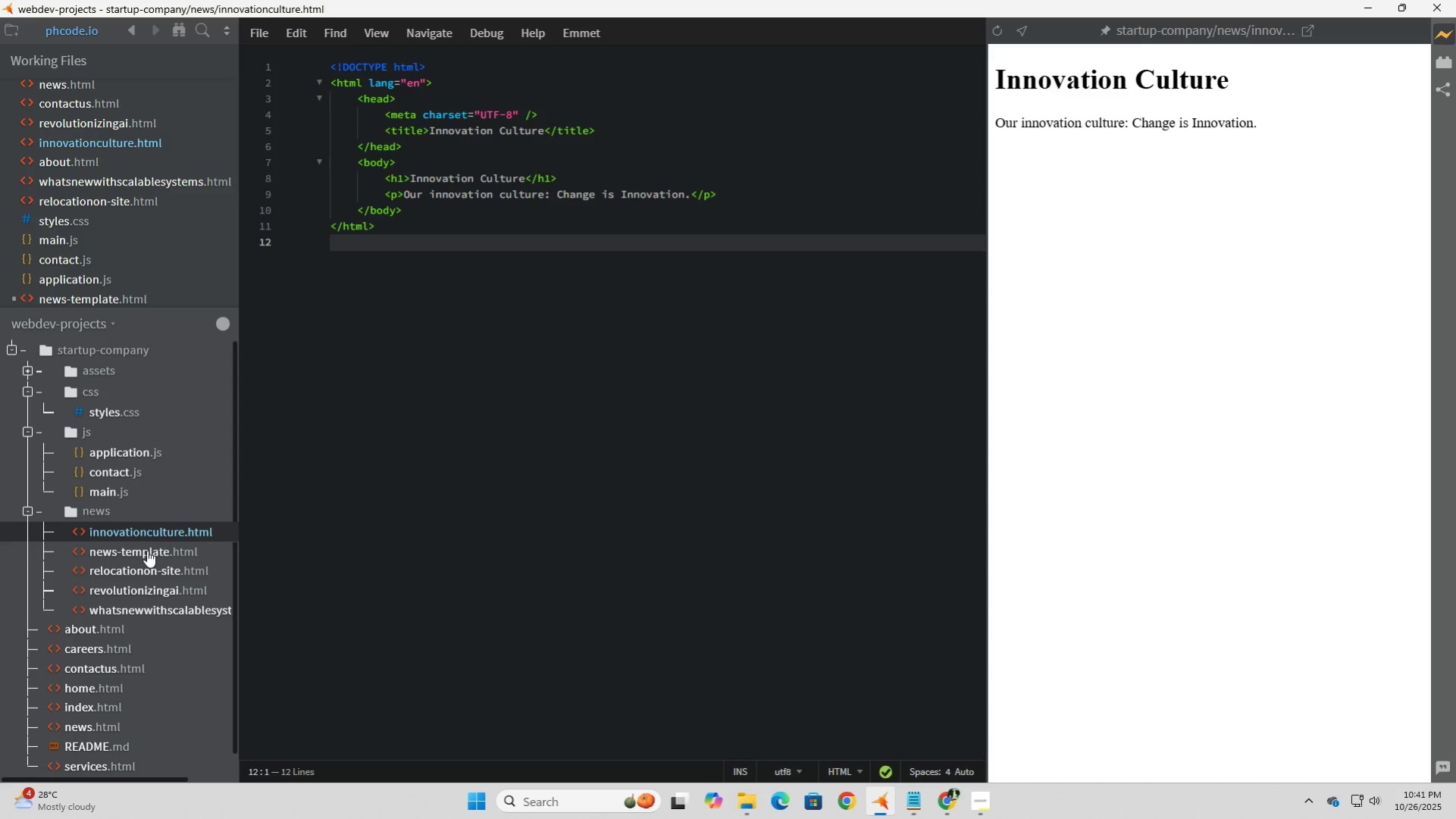 
left_click([147, 550])
 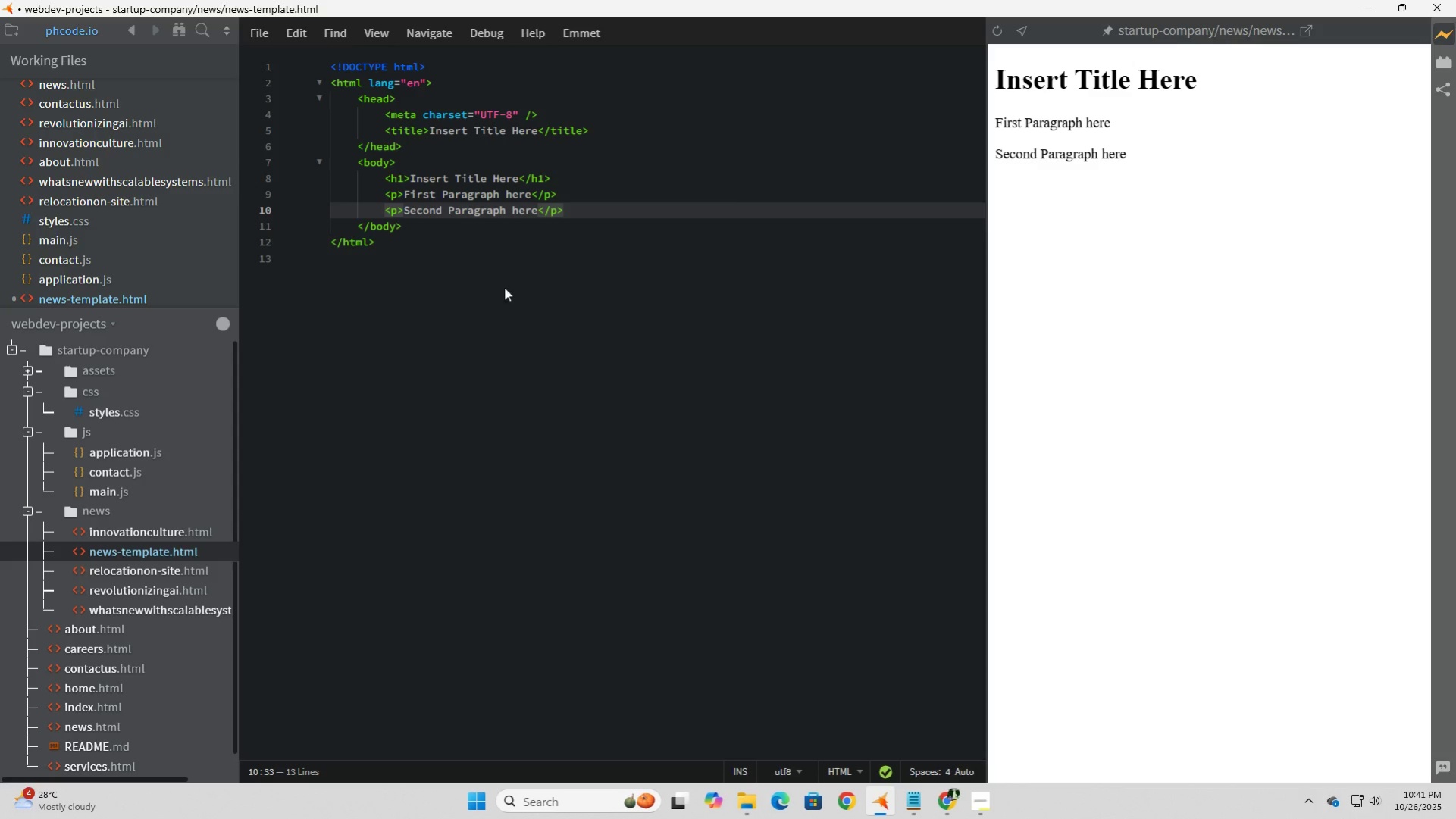 
left_click([528, 242])
 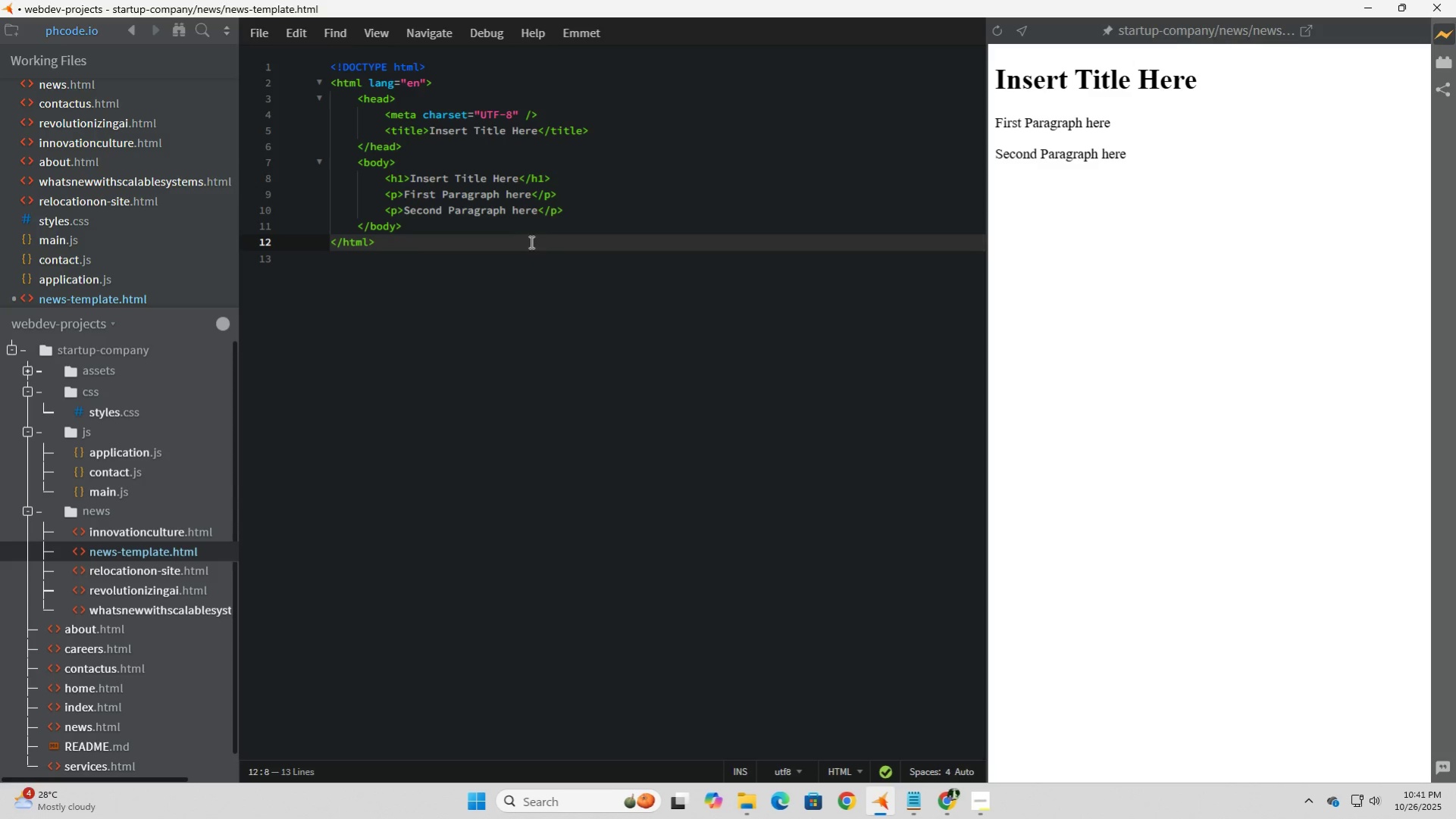 
left_click_drag(start_coordinate=[570, 214], to_coordinate=[574, 214])
 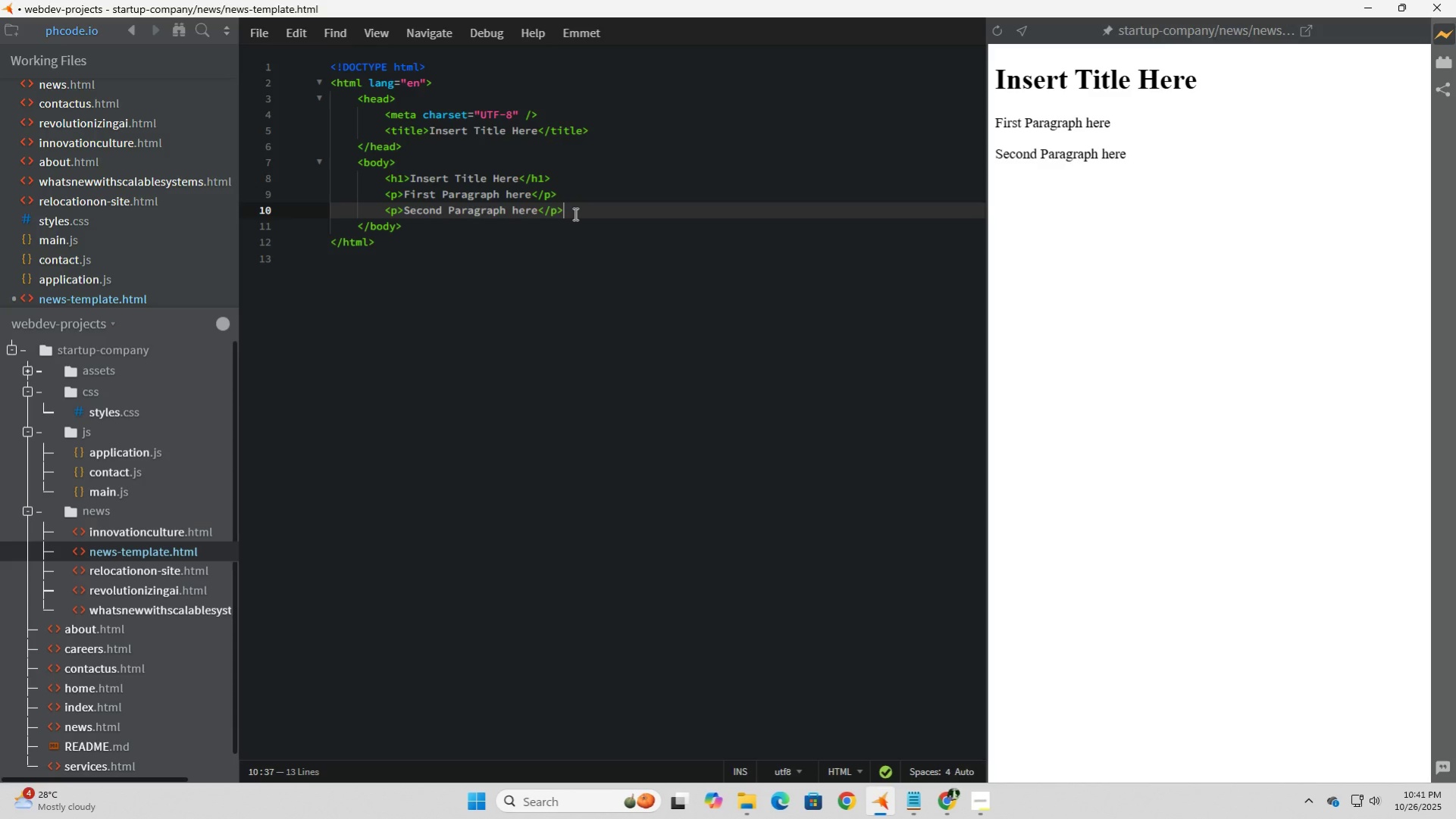 
key(Enter)
 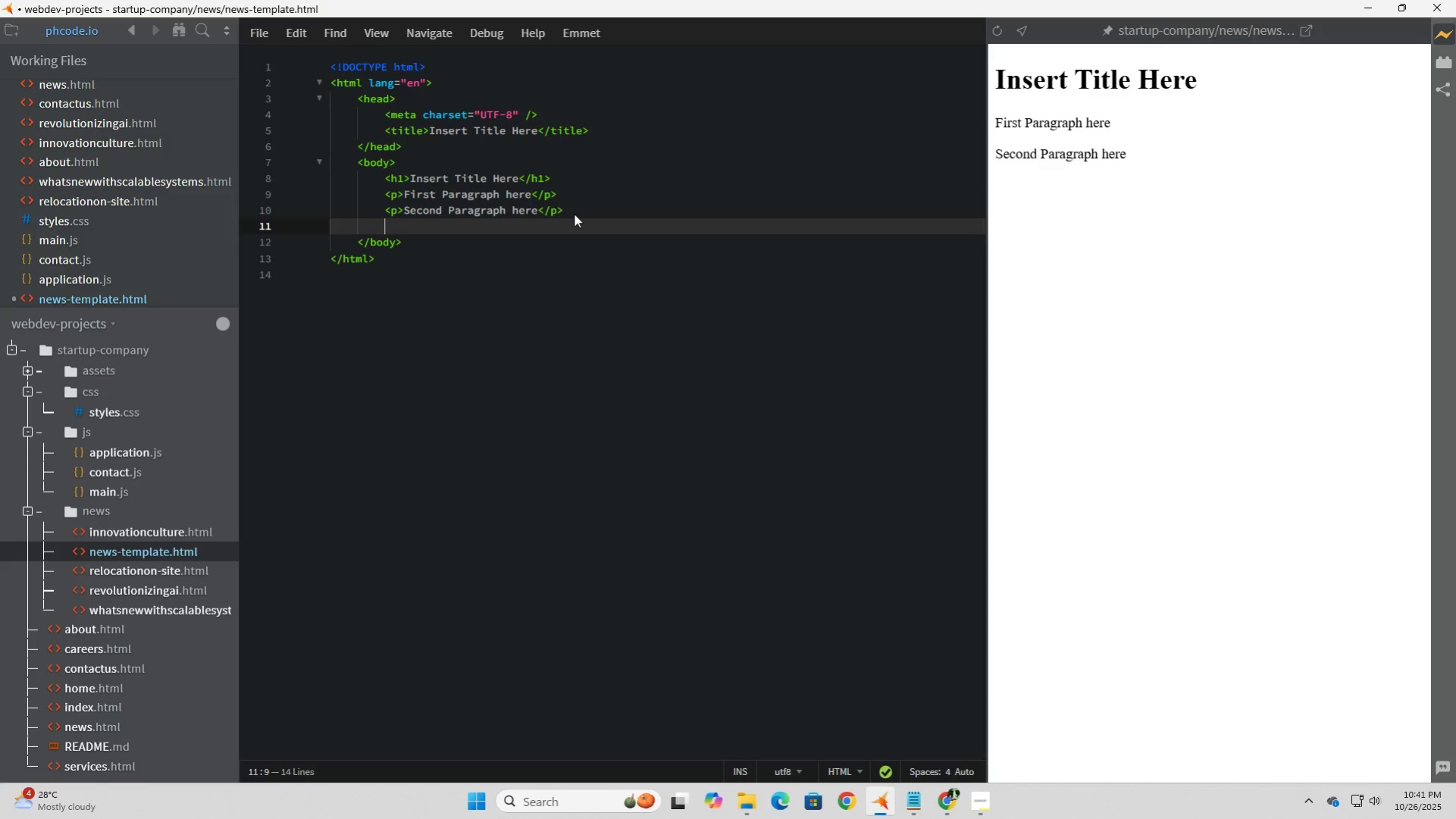 
key(Shift+Comma)
 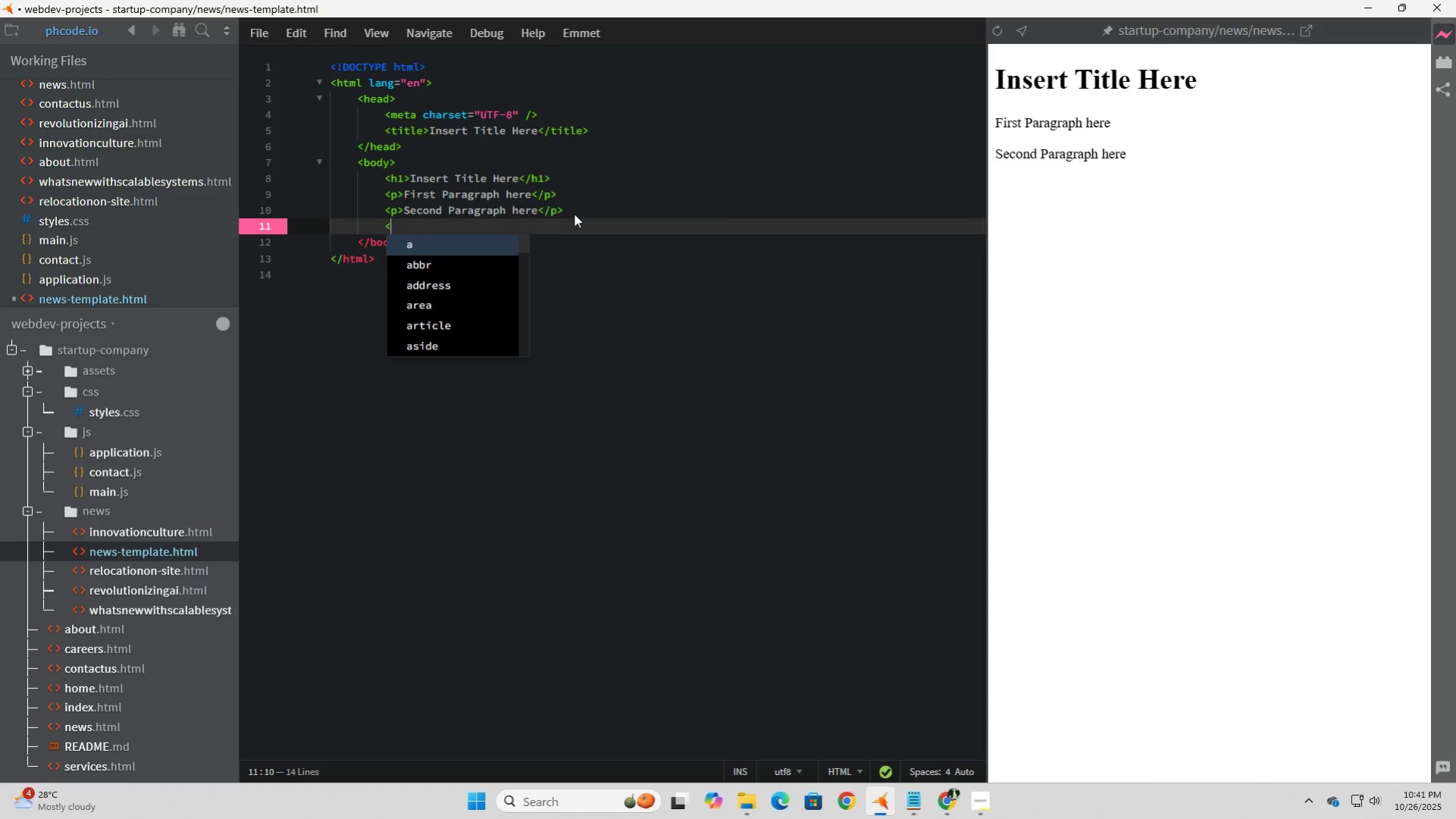 
key(P)
 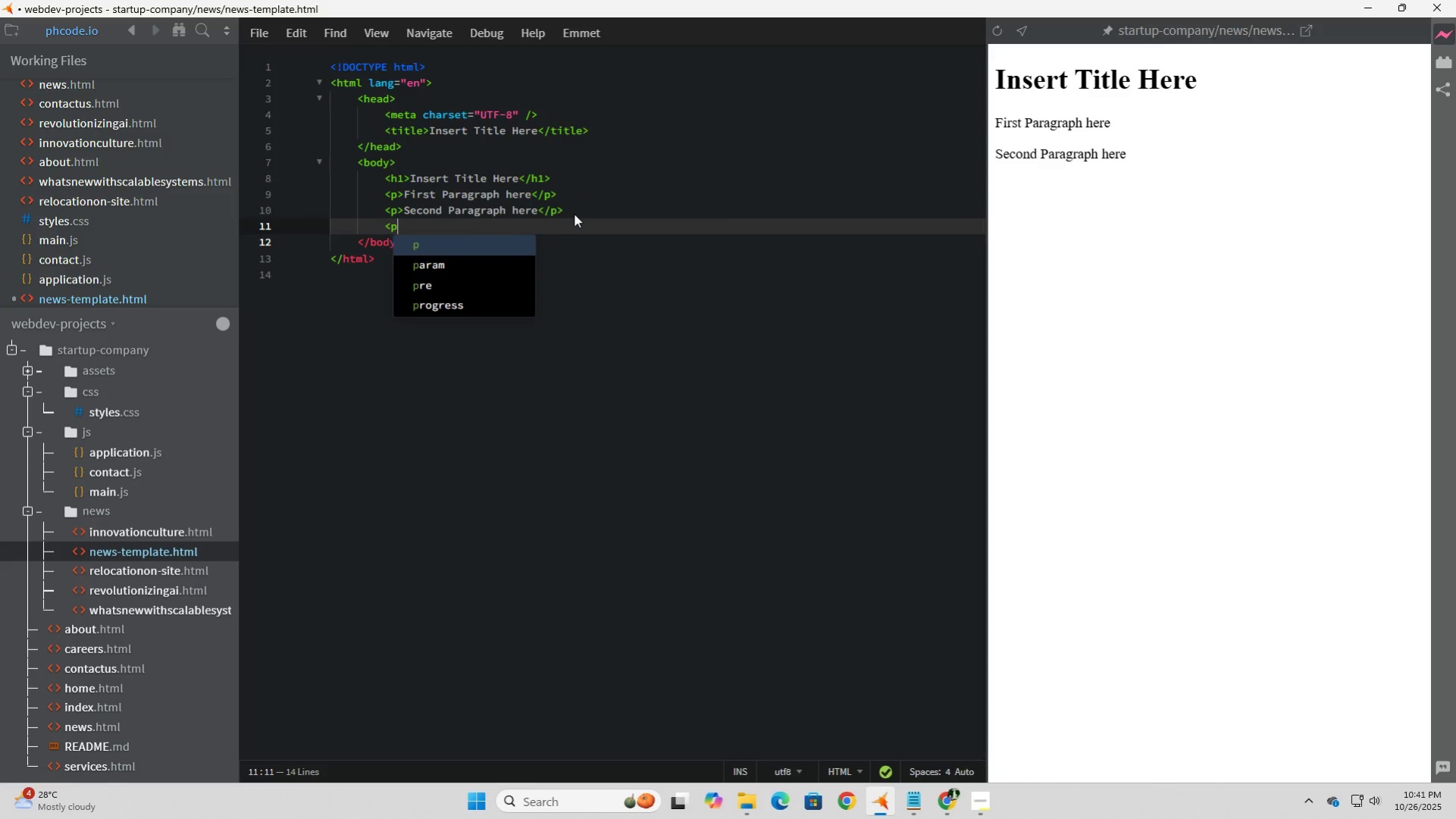 
key(Shift+Period)
 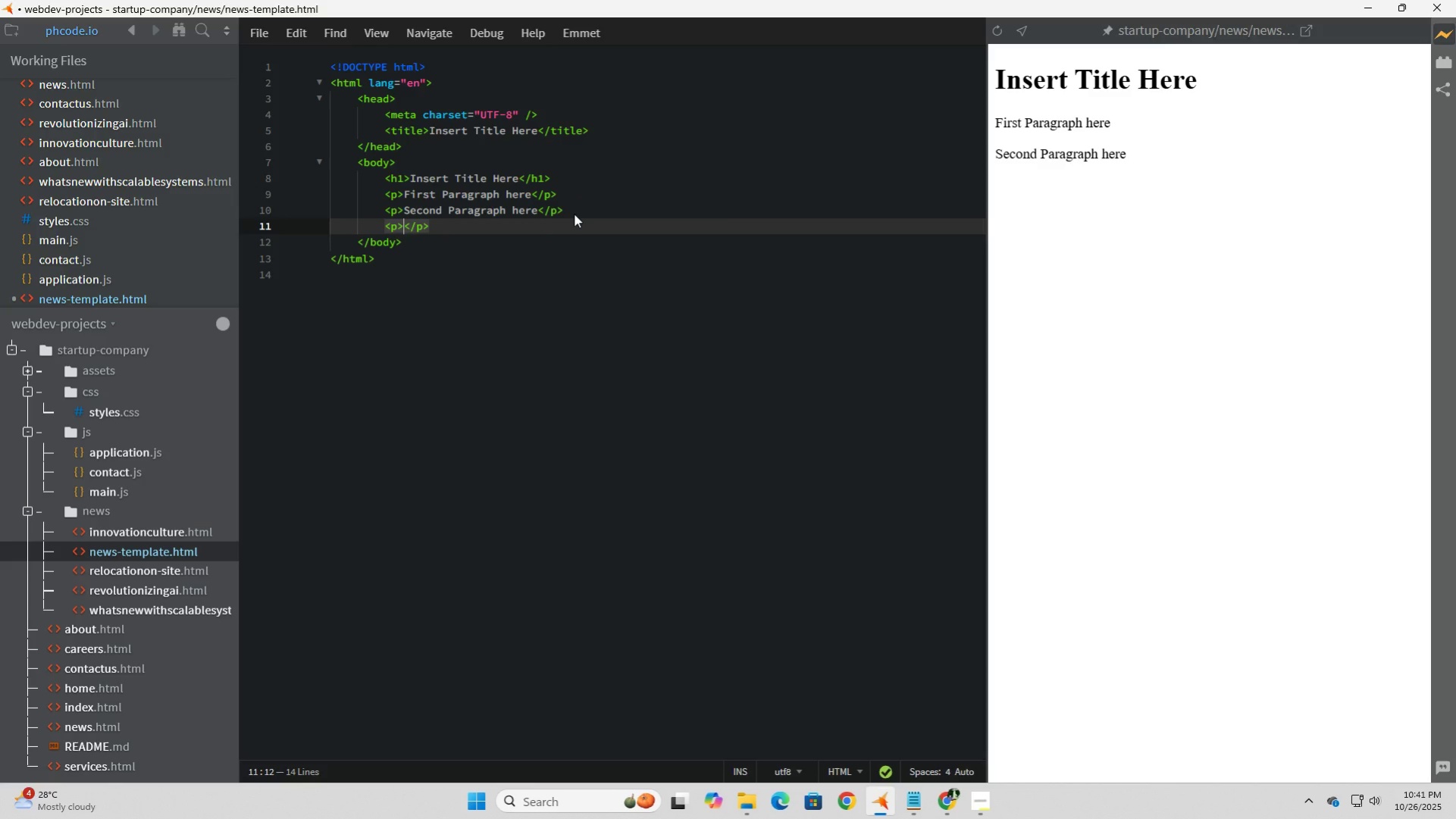 
hold_key(key=ShiftLeft, duration=1.53)
 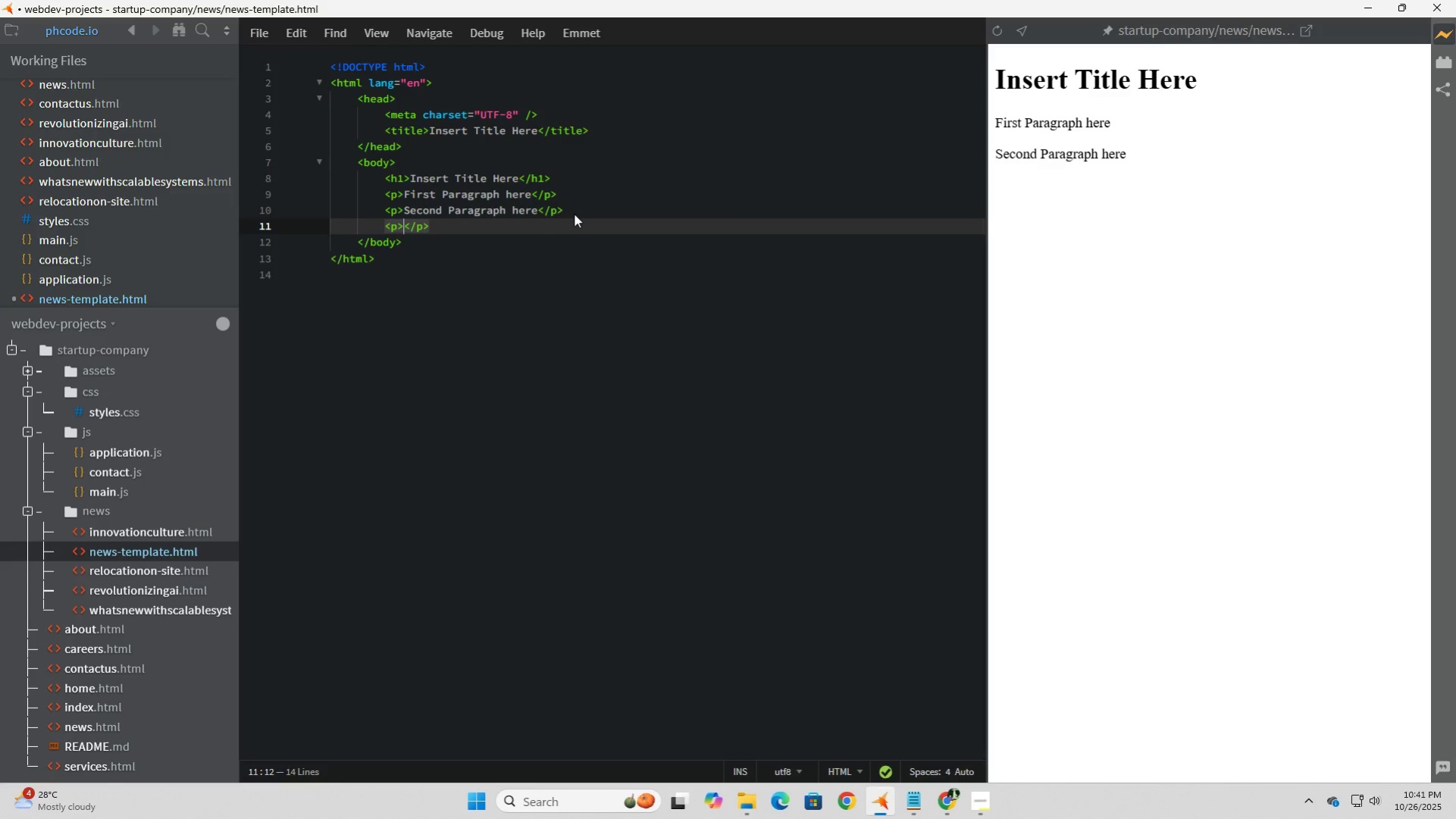 
type(Add pragrap)
key(Backspace)
key(Backspace)
key(Backspace)
key(Backspace)
key(Backspace)
key(Backspace)
type(arap)
key(Backspace)
type(graphs as needed)
 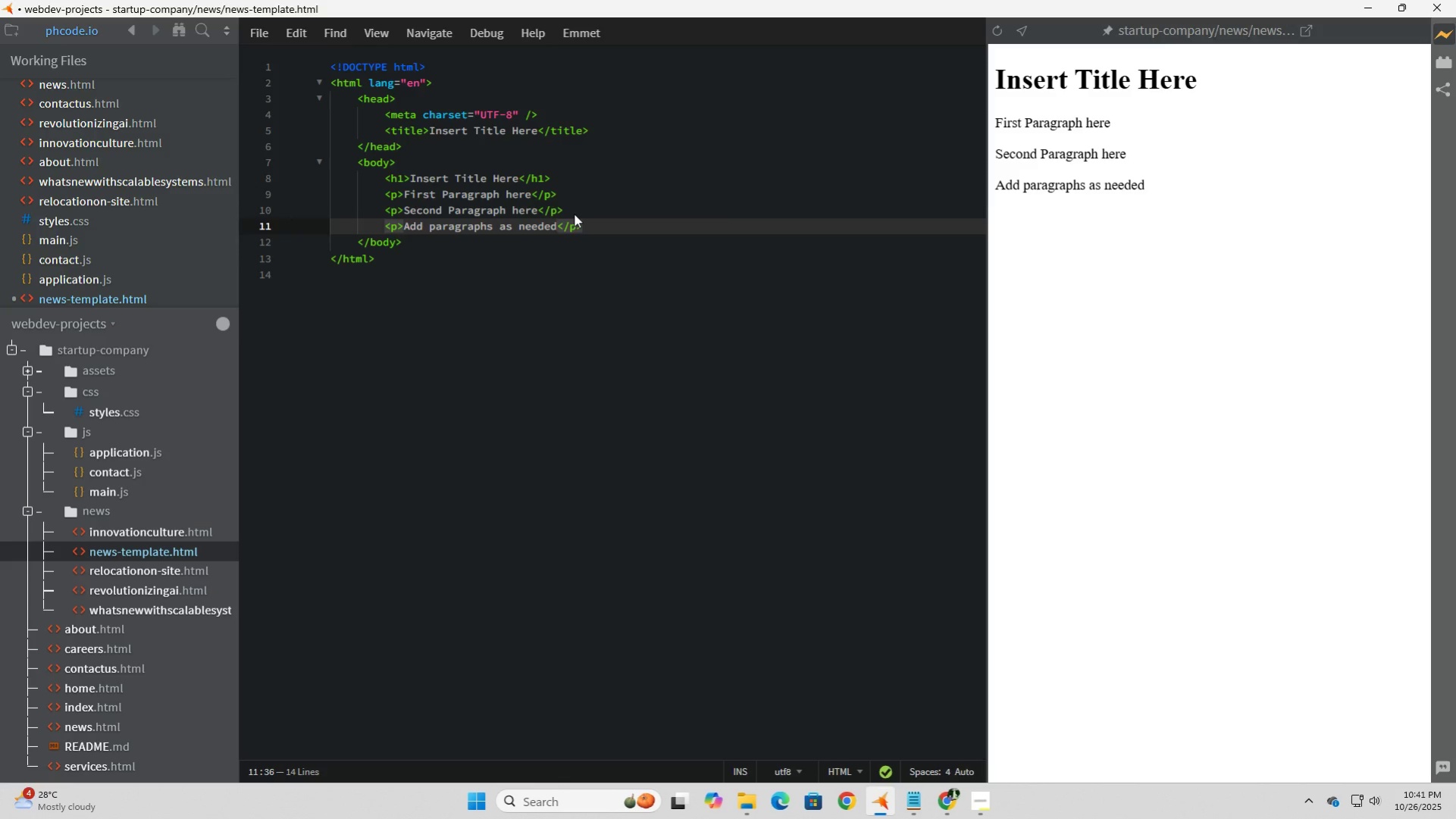 
key(ArrowUp)
 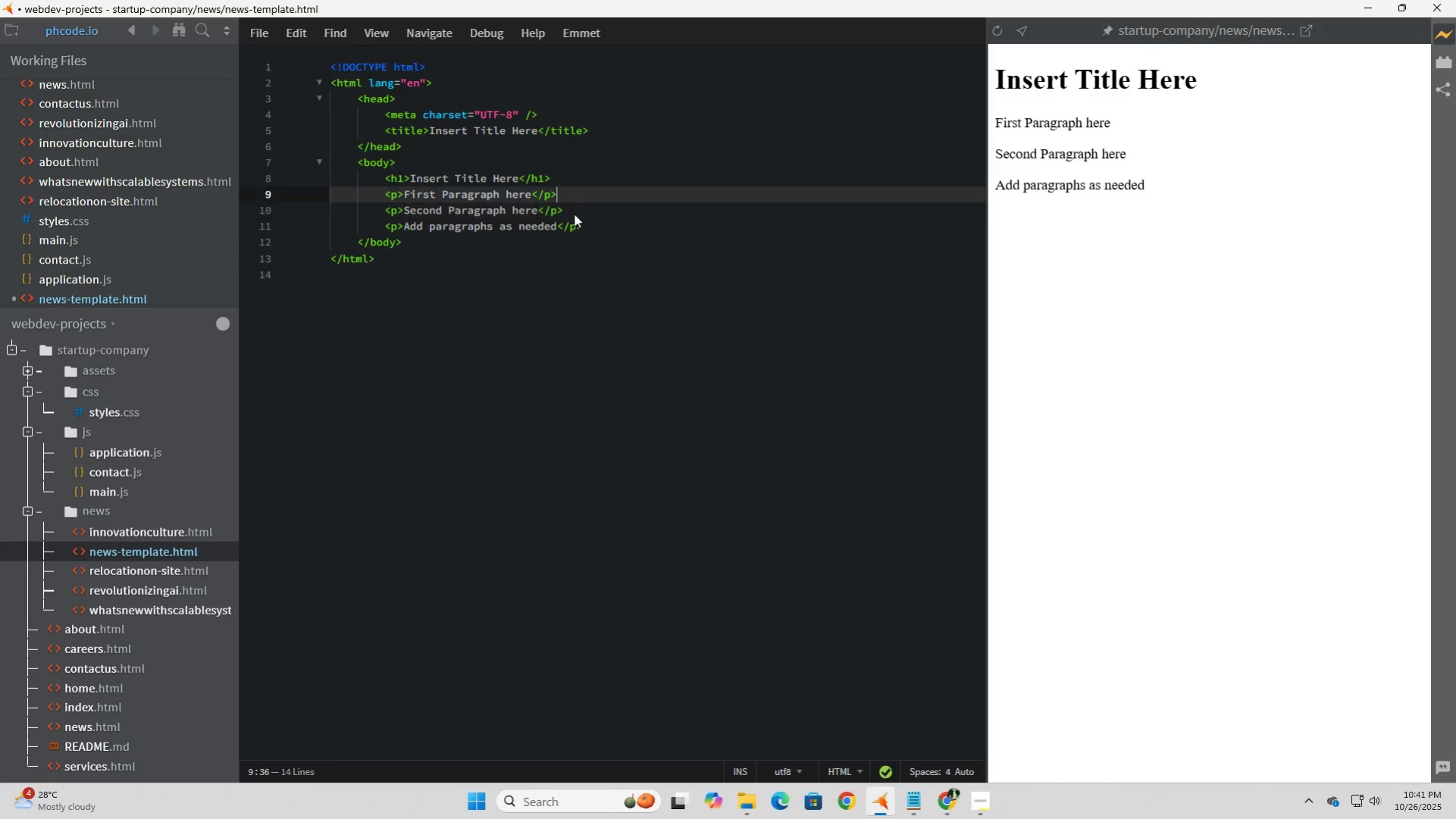 
key(ArrowUp)
 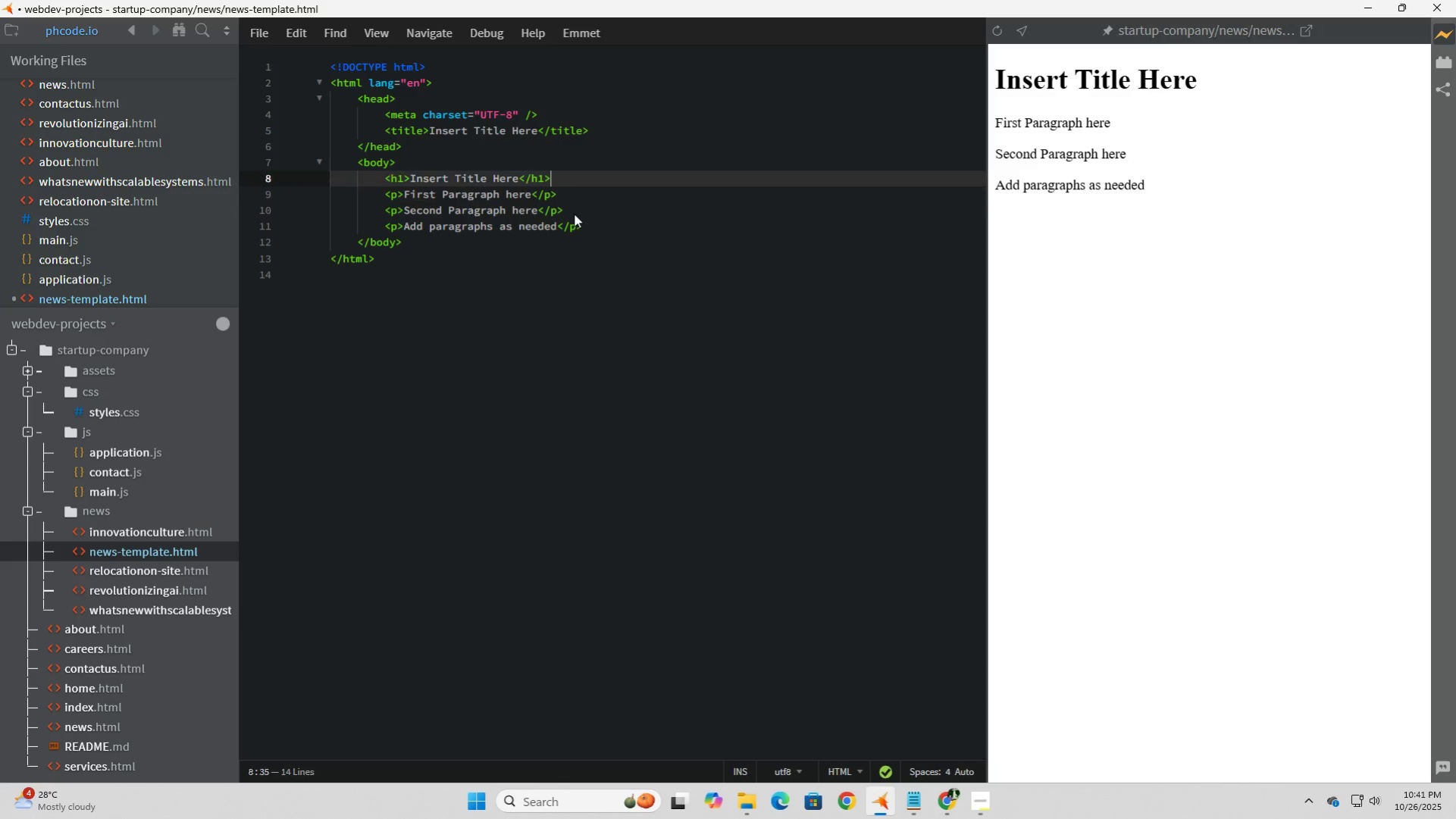 
key(ArrowUp)
 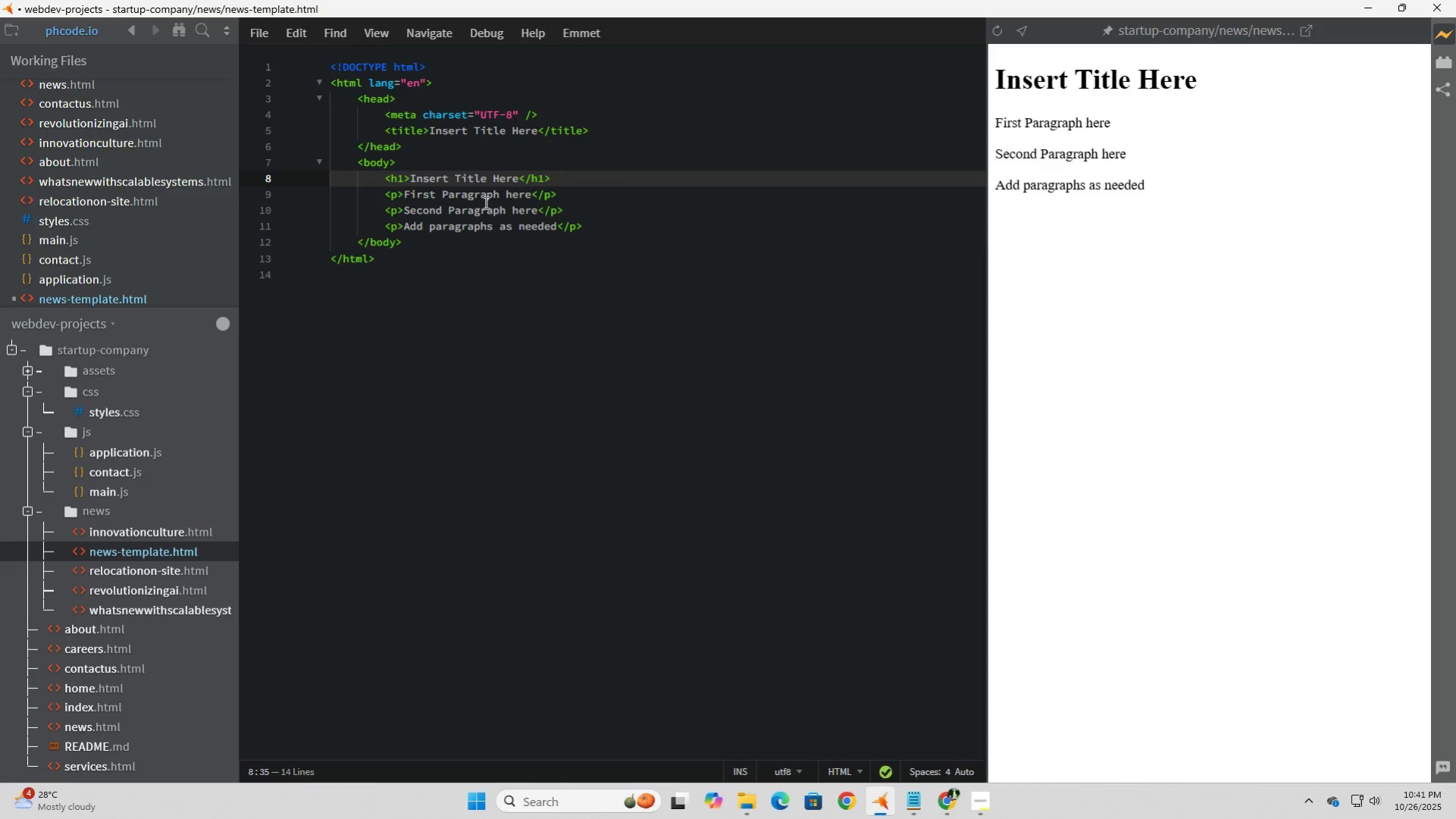 
left_click([480, 289])
 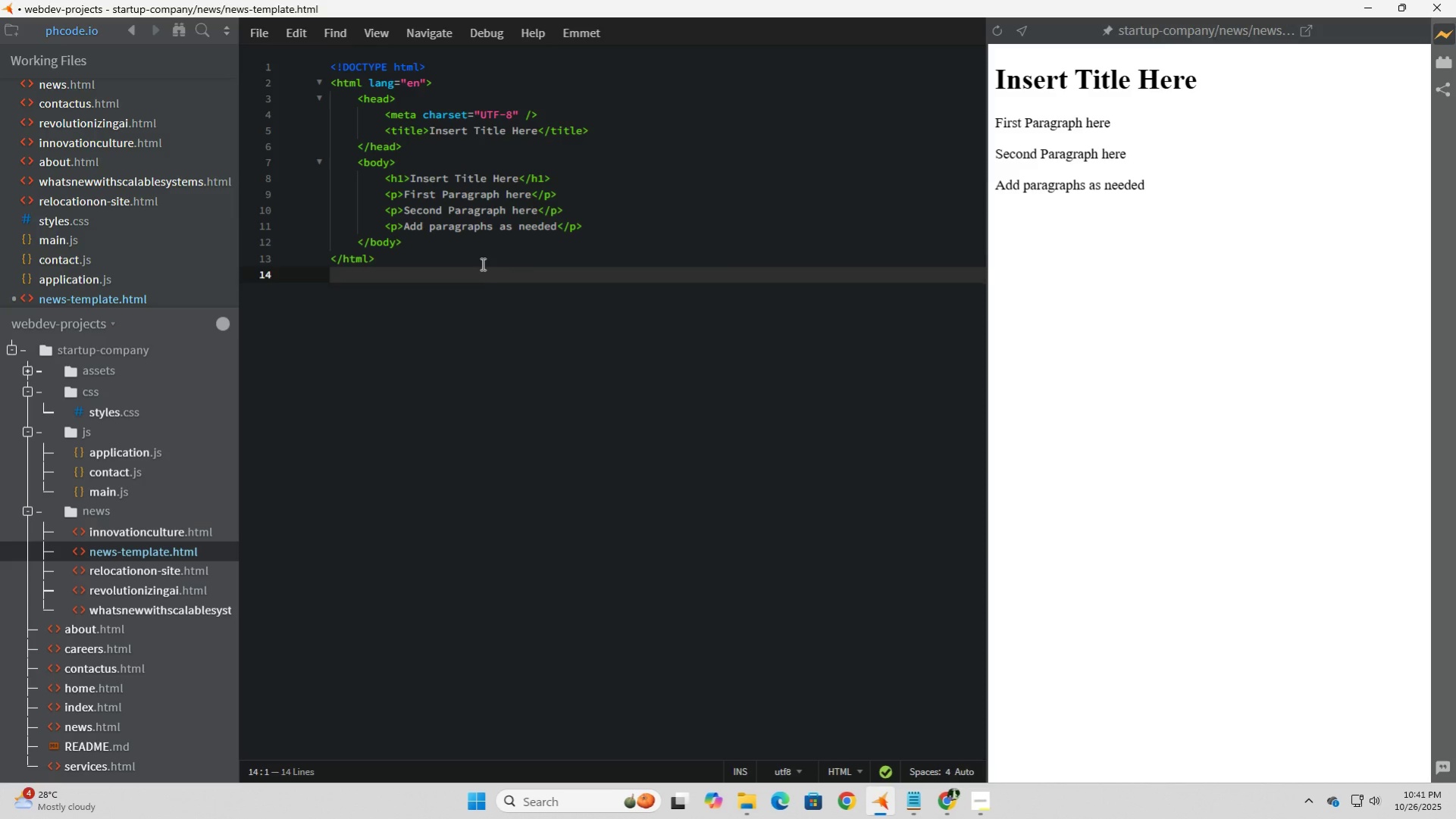 
left_click([481, 264])
 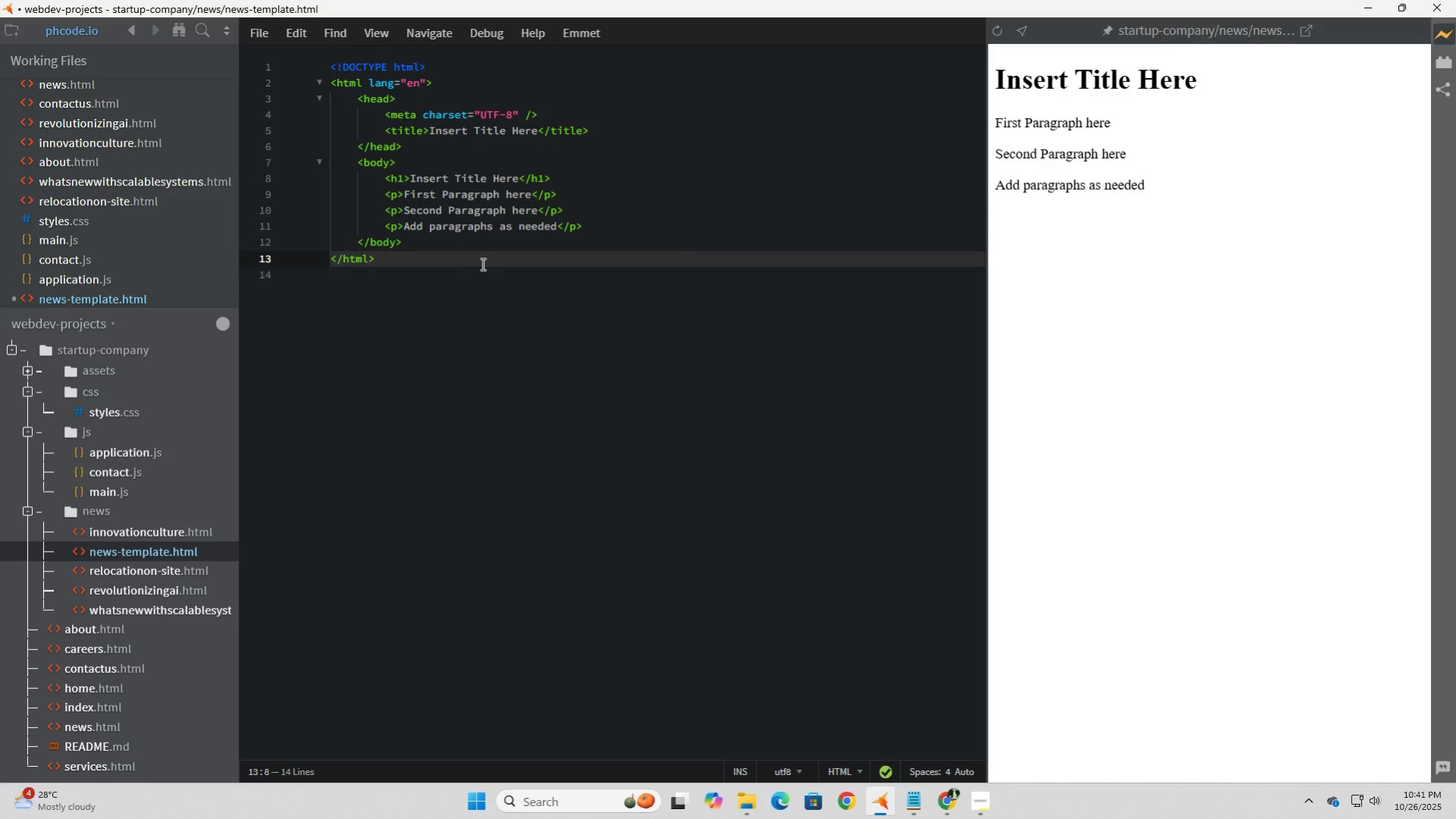 
left_click([577, 192])
 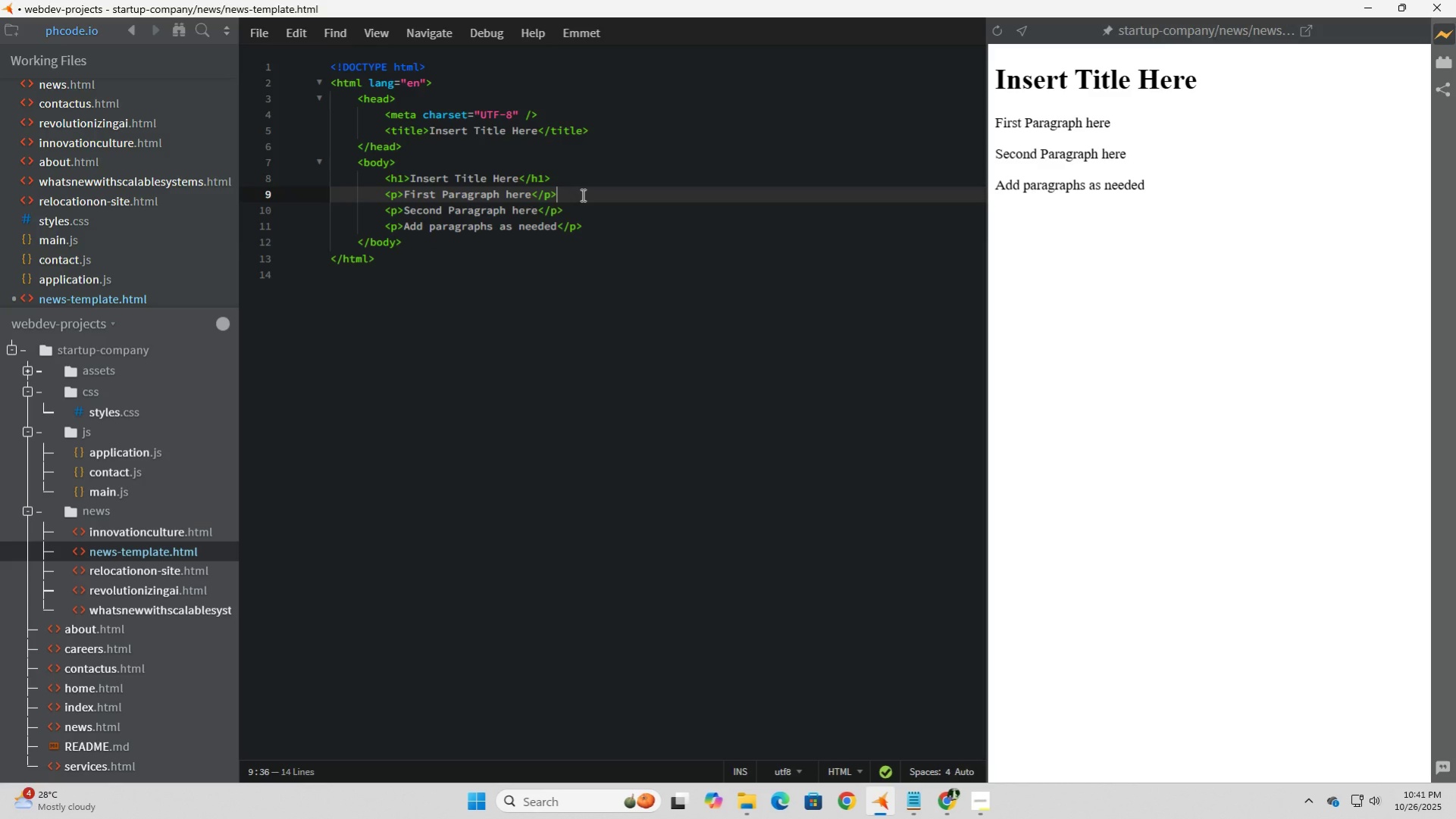 
key(Enter)
 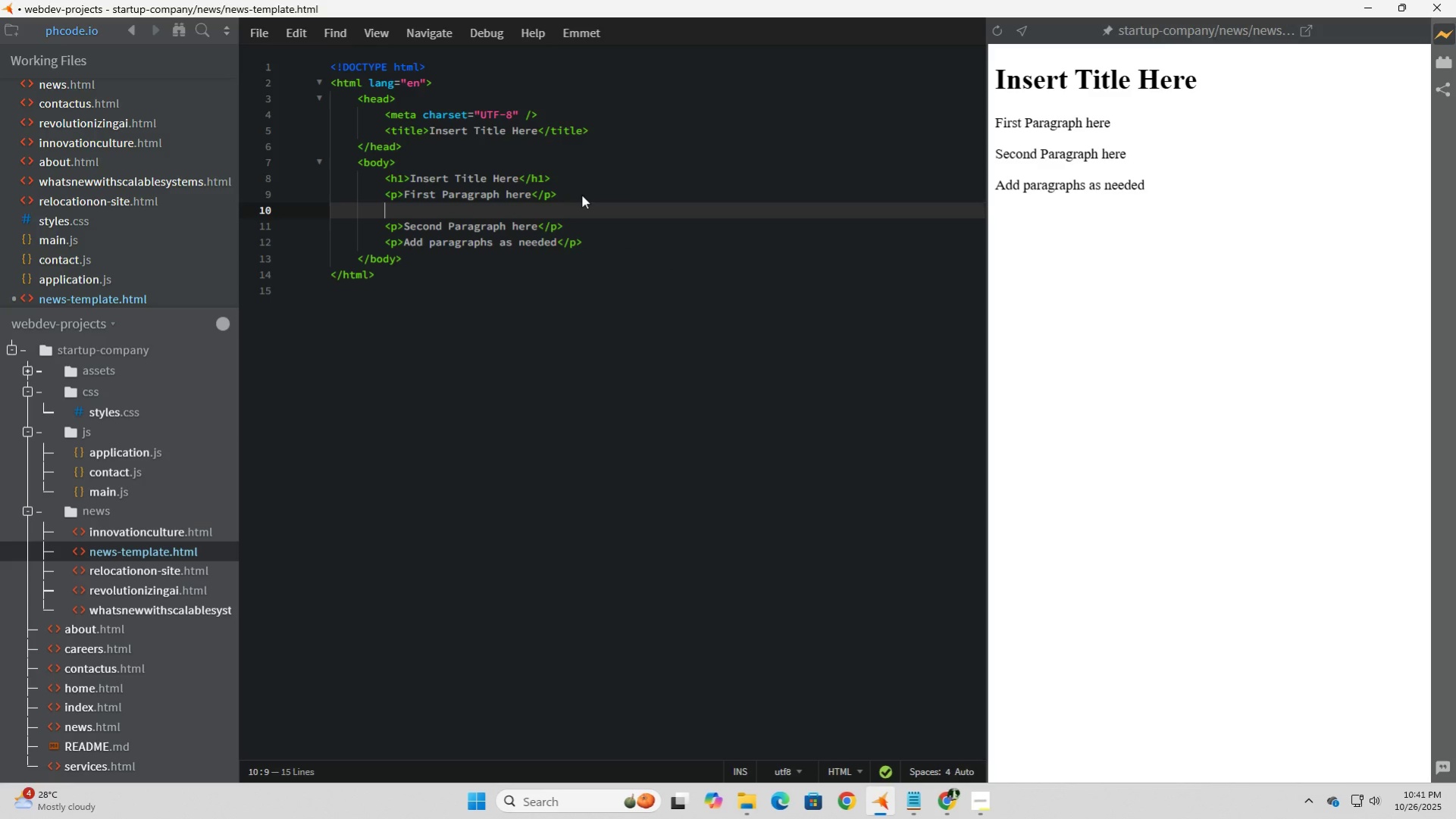 
type(<img src="/)
 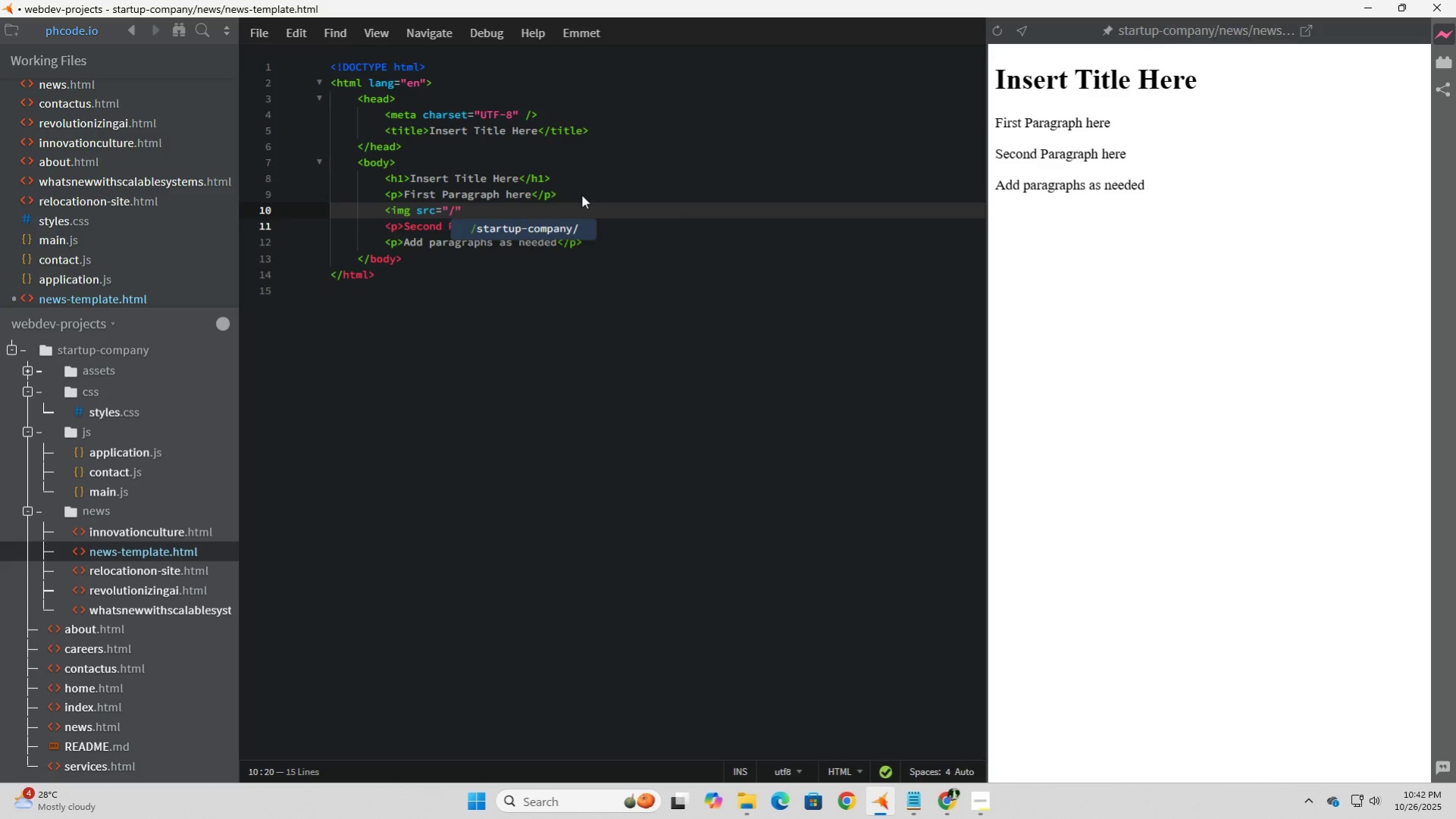 
wait(8.05)
 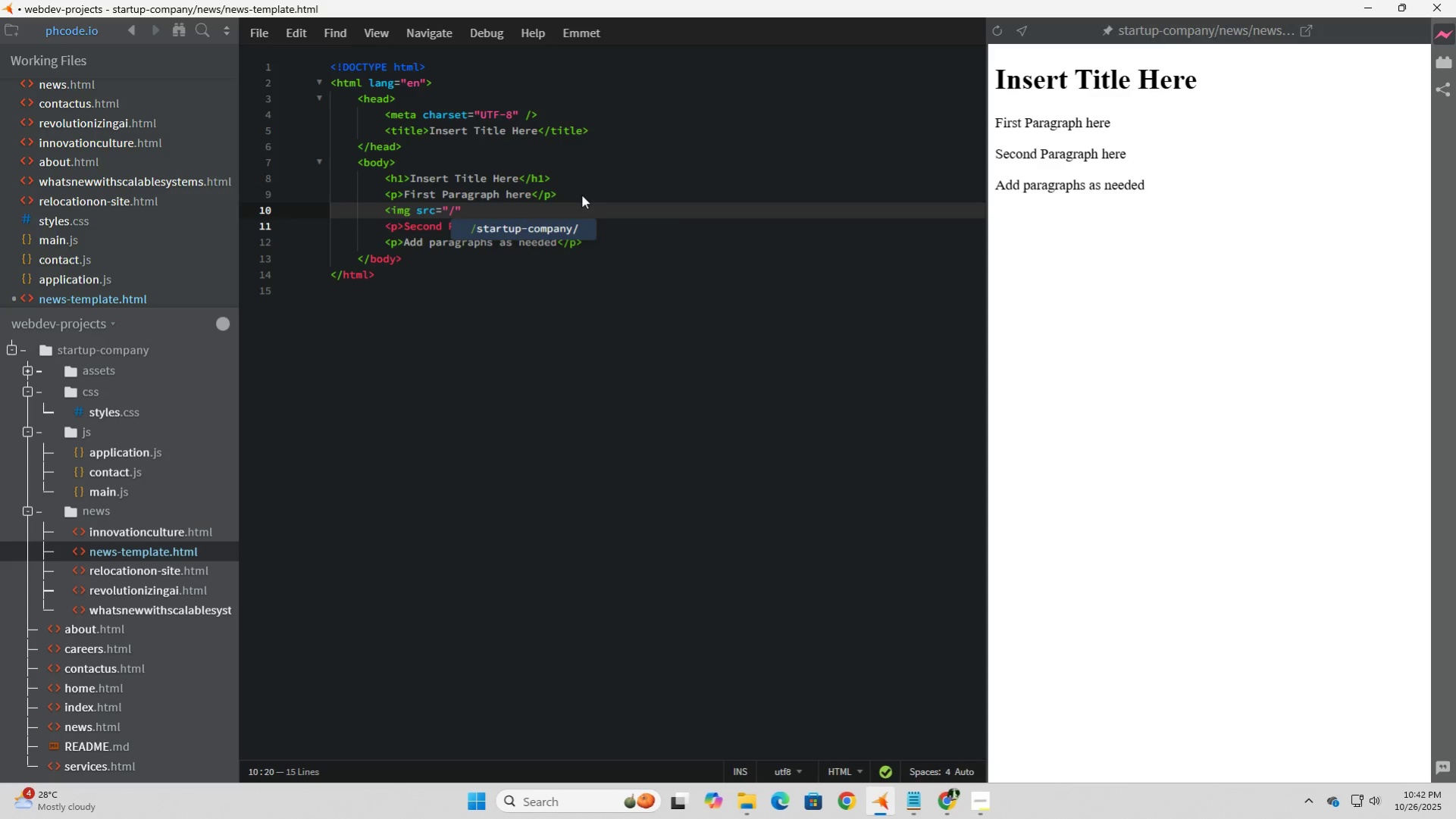 
key(Tab)
 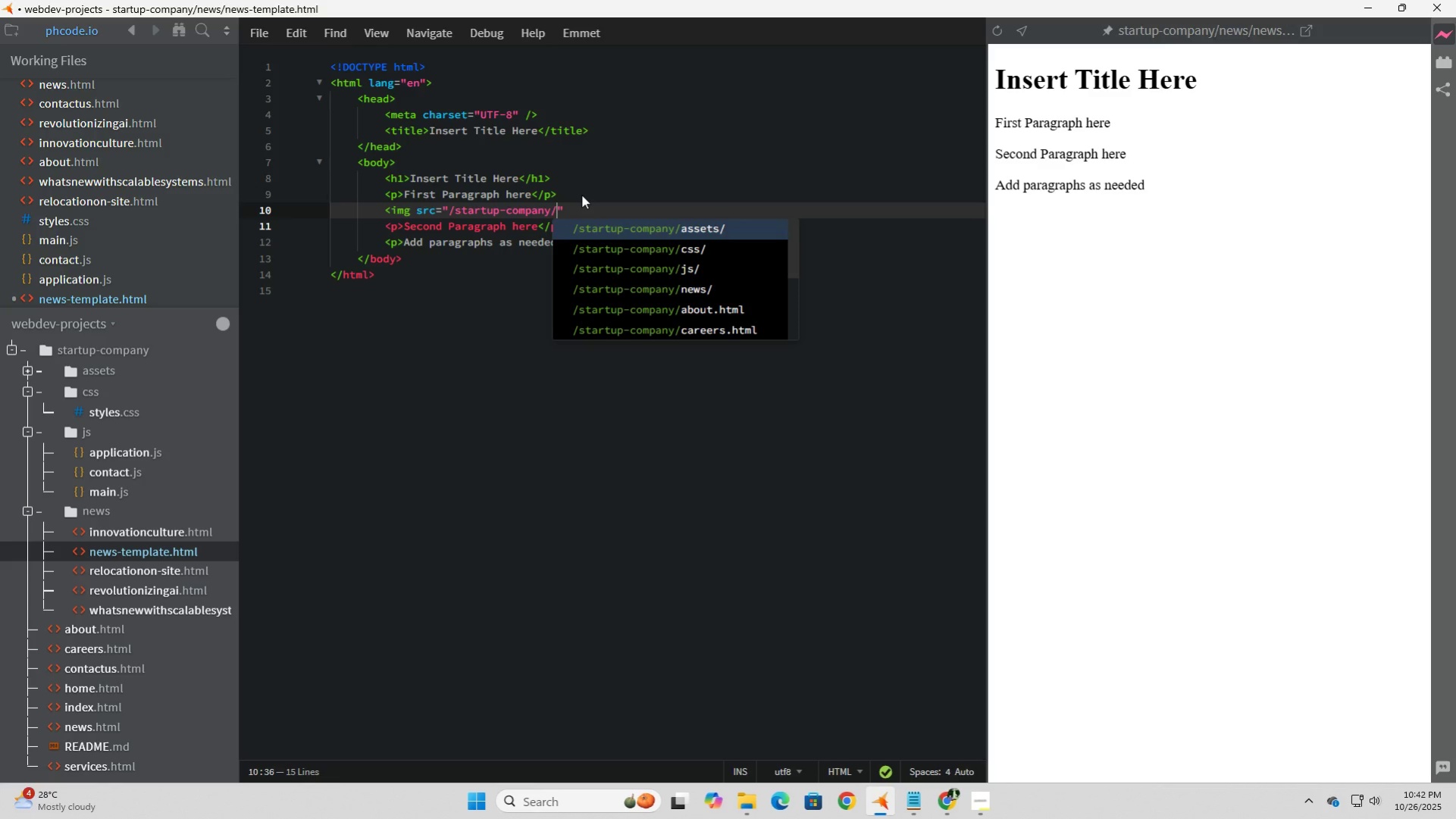 
key(Tab)
 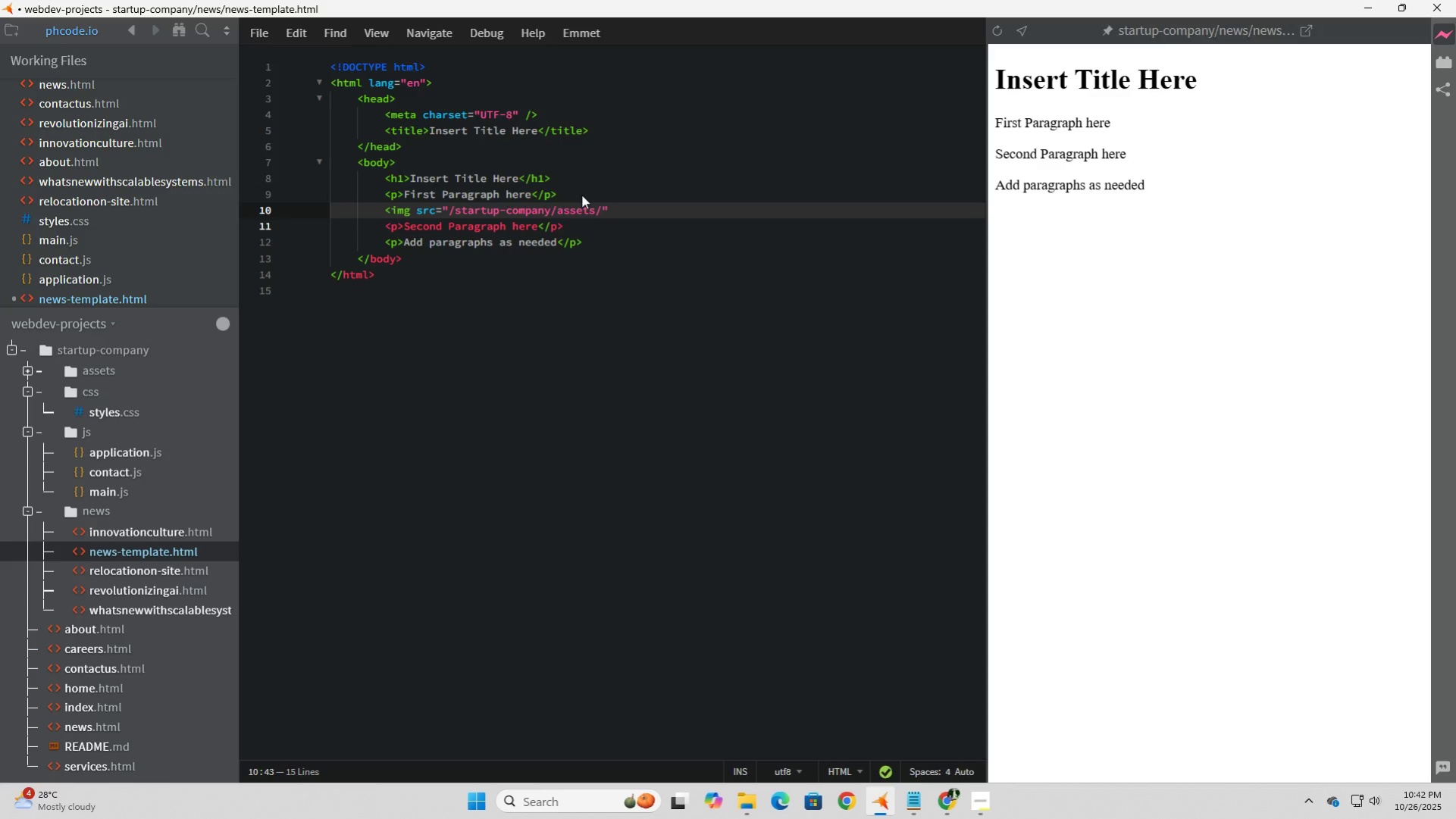 
type(plach)
key(Backspace)
type(eholder.jpg)
 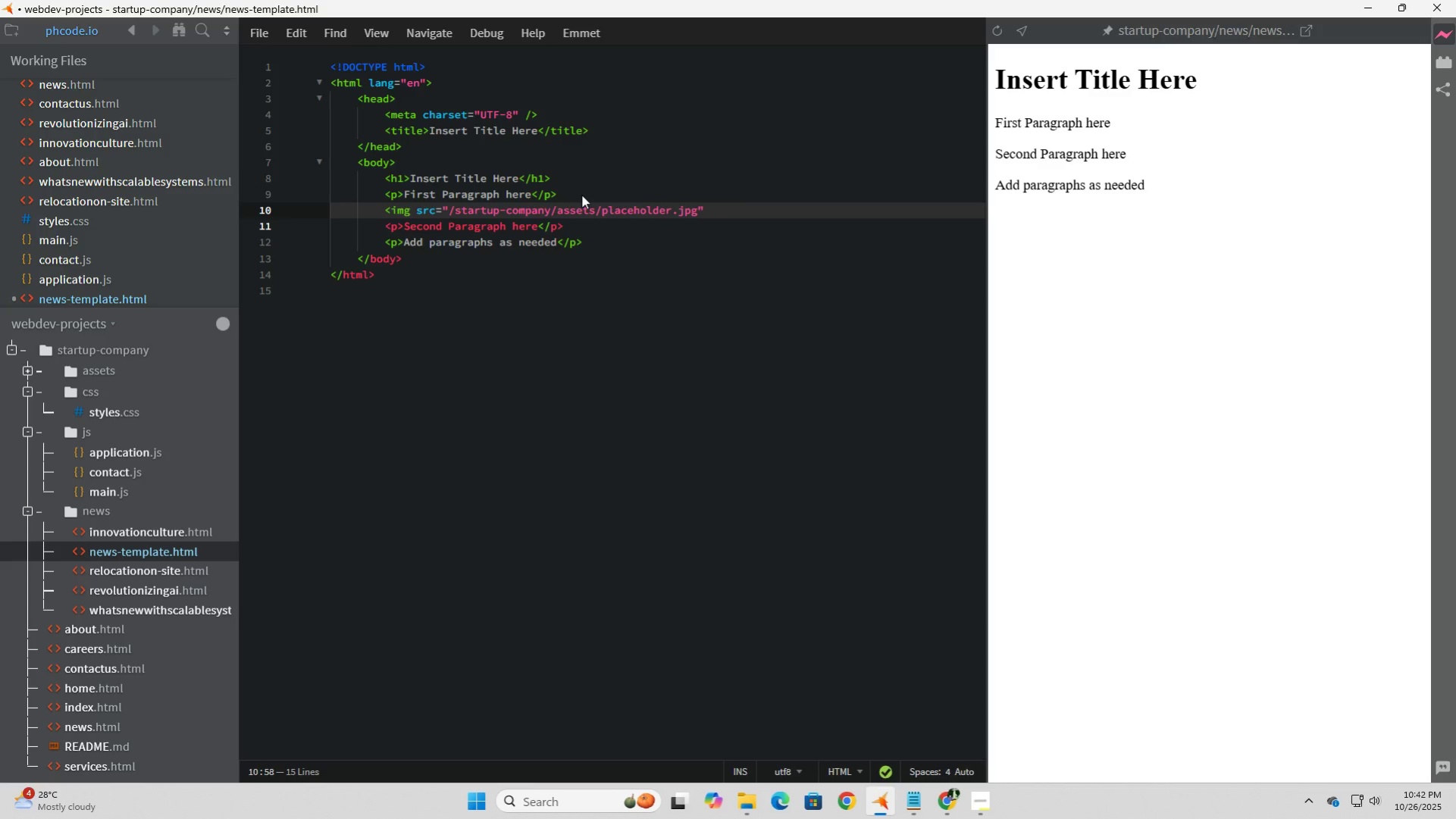 
key(ArrowRight)
 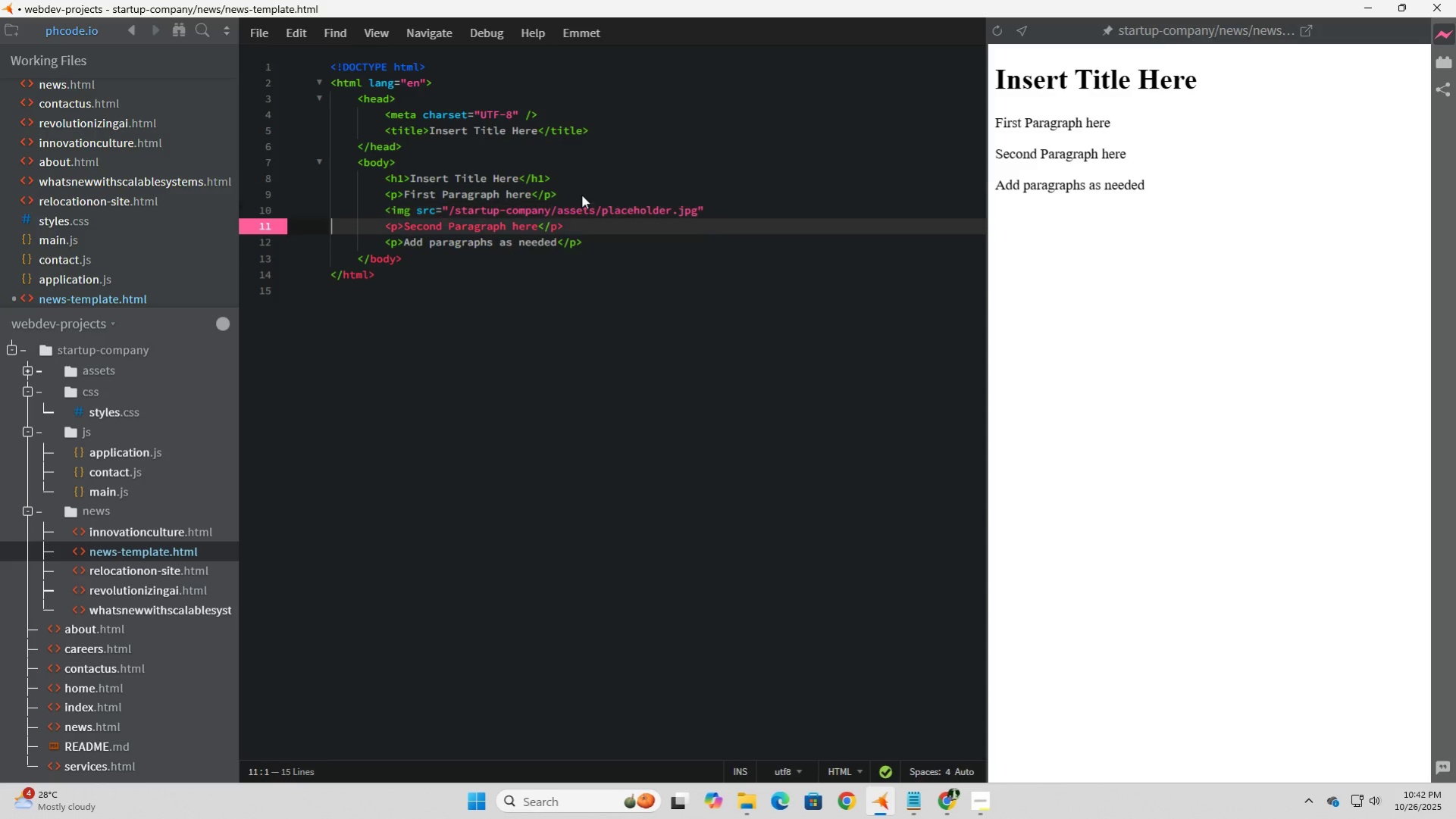 
key(ArrowRight)
 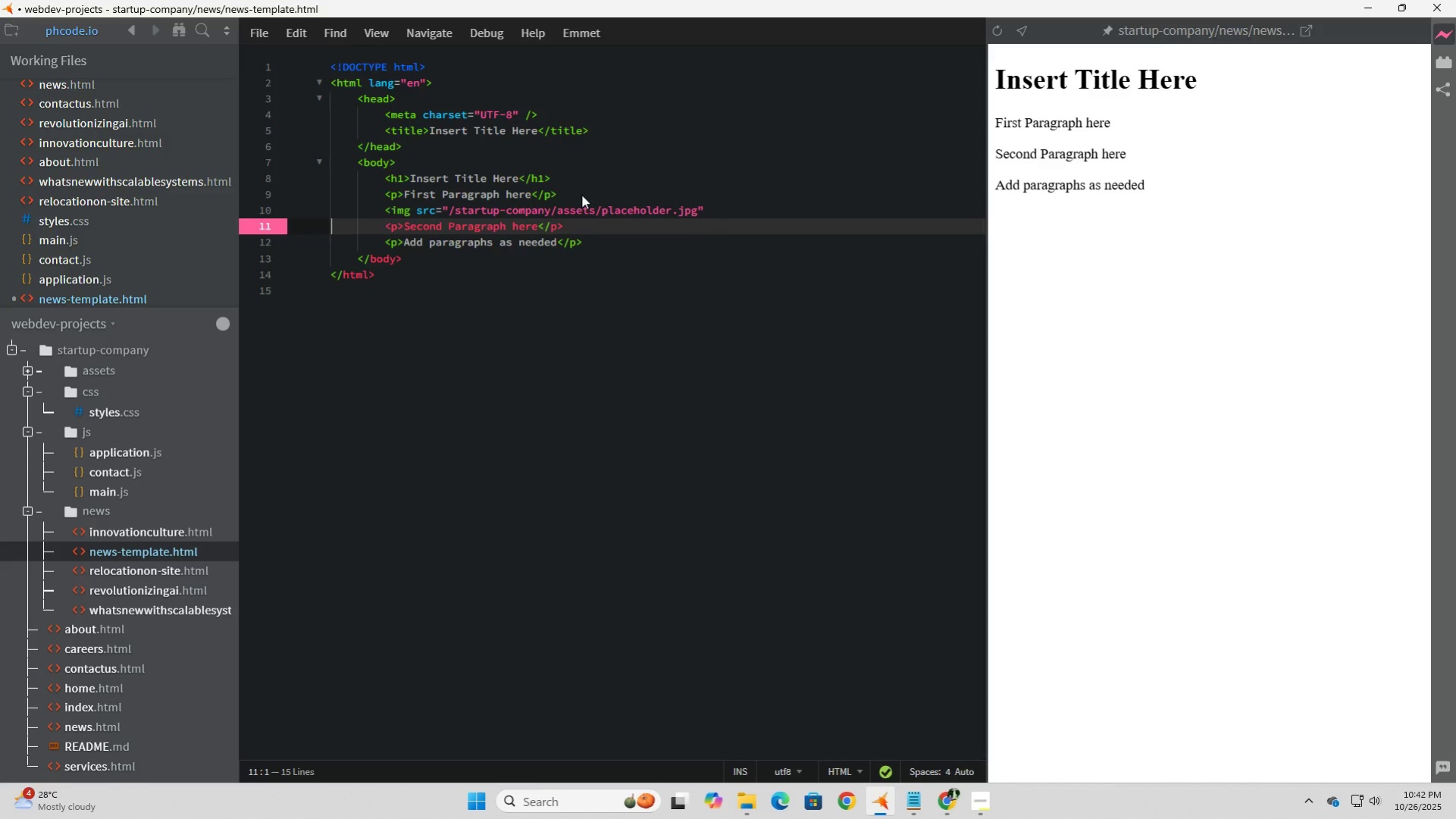 
key(ArrowLeft)
 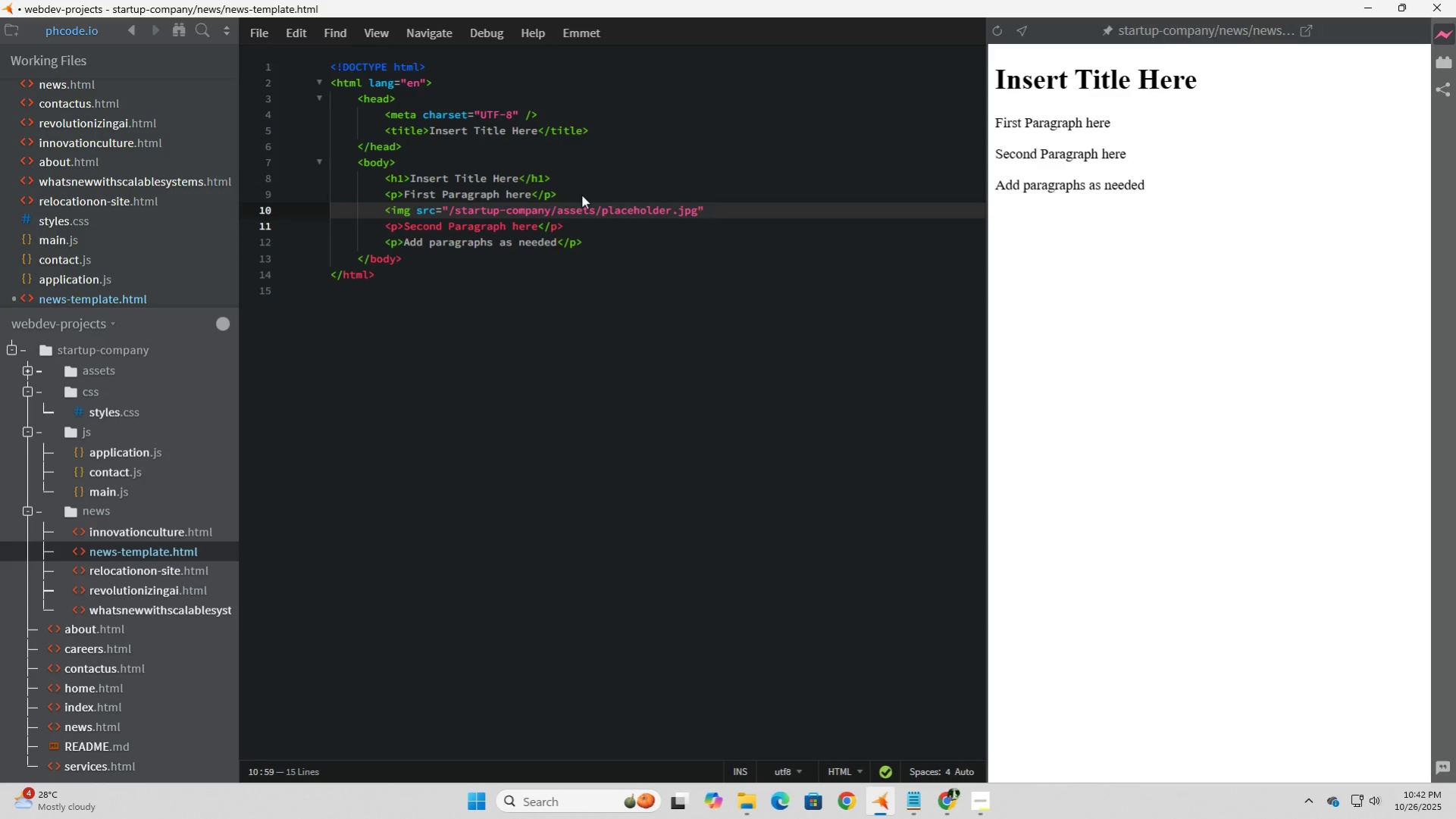 
key(Shift+Period)
 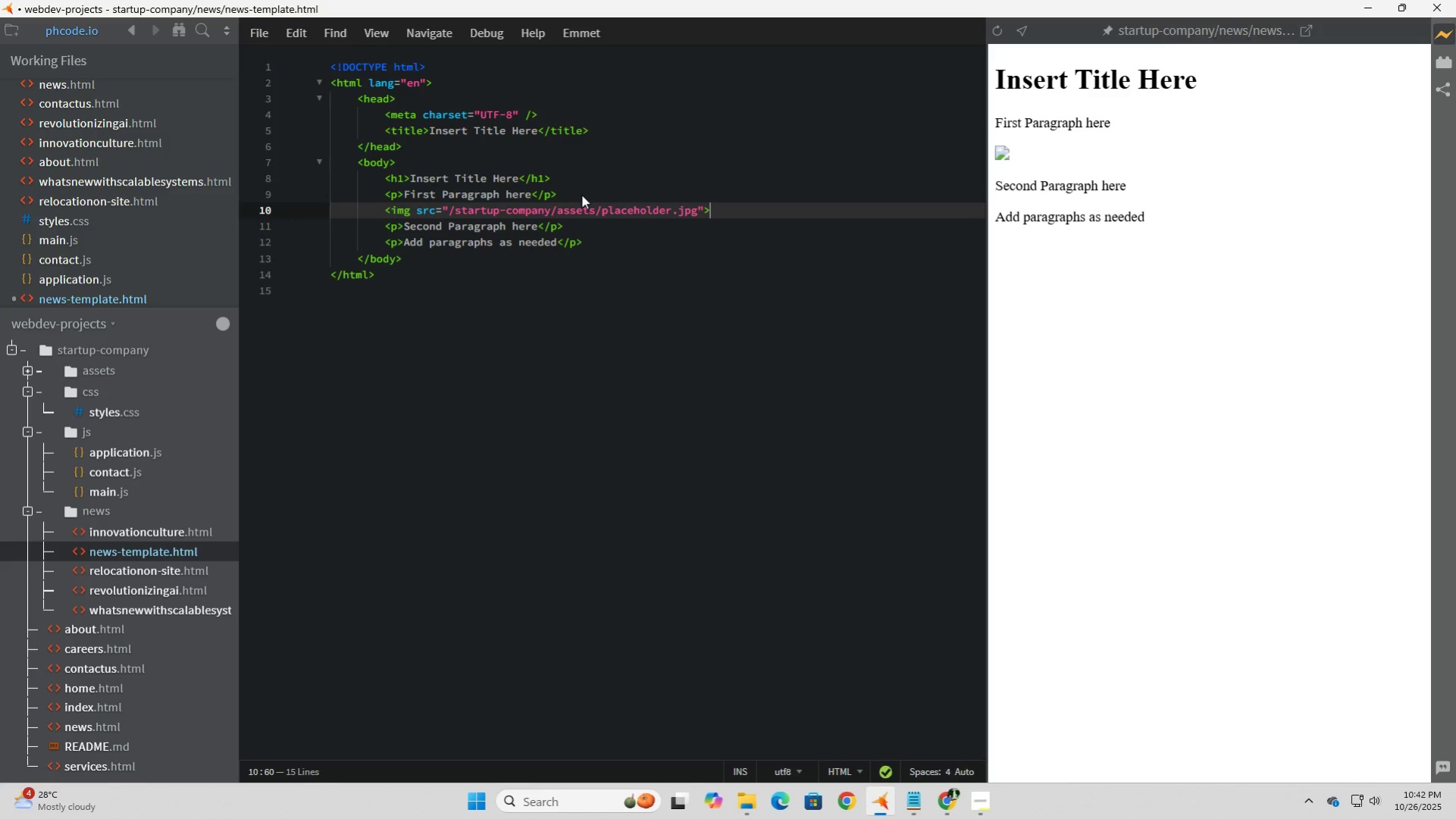 
key(Shift+Comma)
 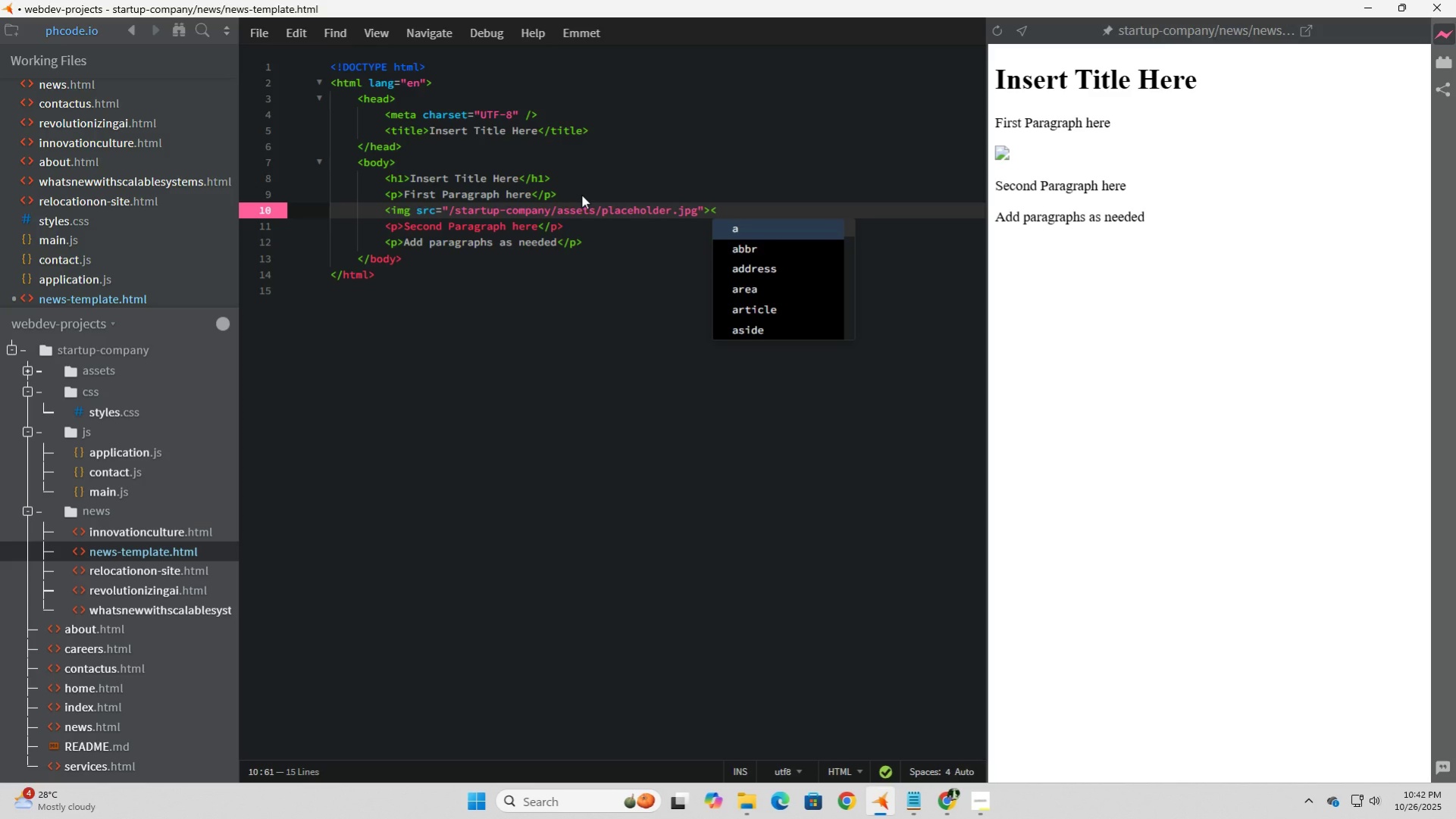 
key(Backspace)
 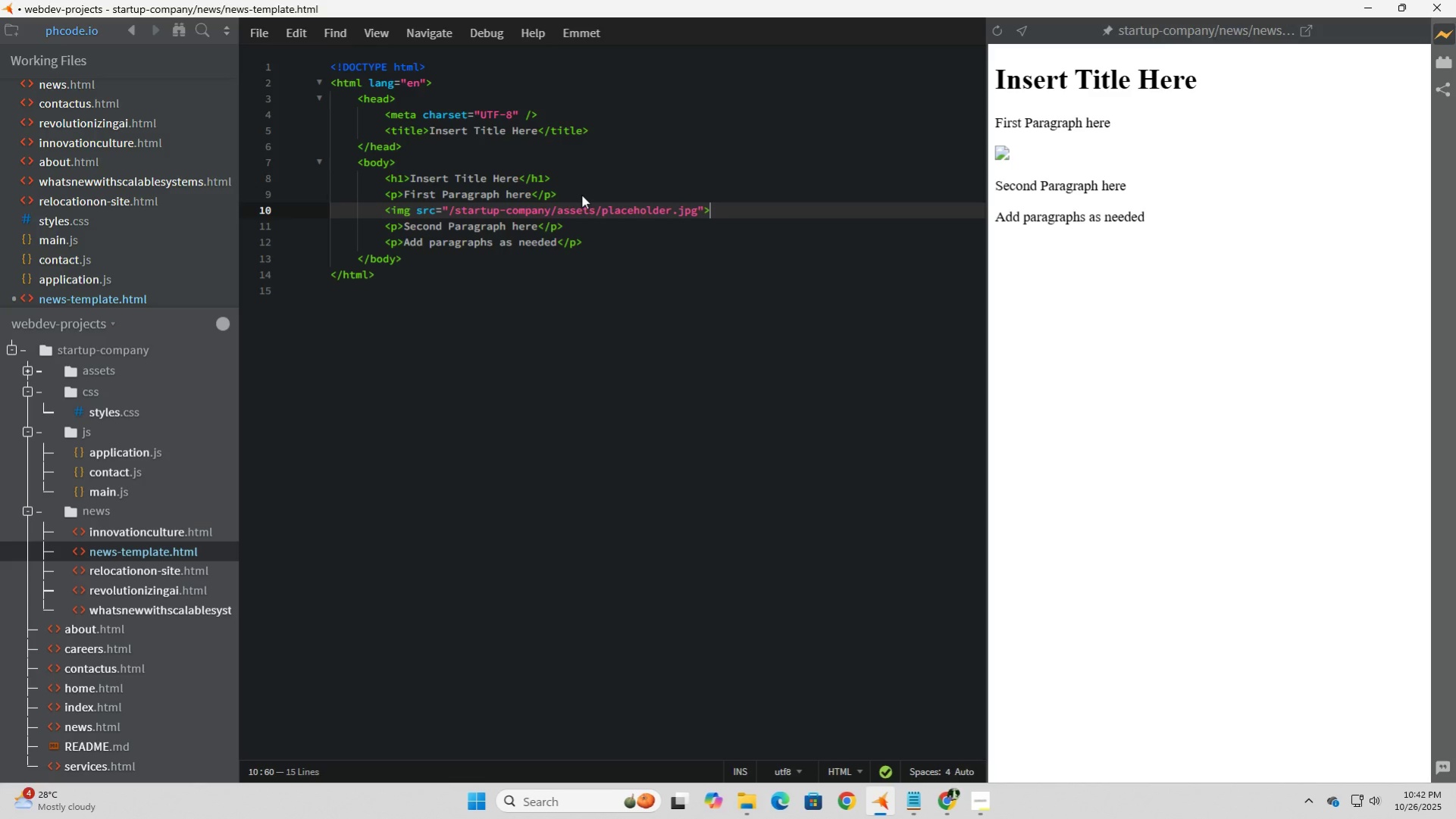 
wait(8.44)
 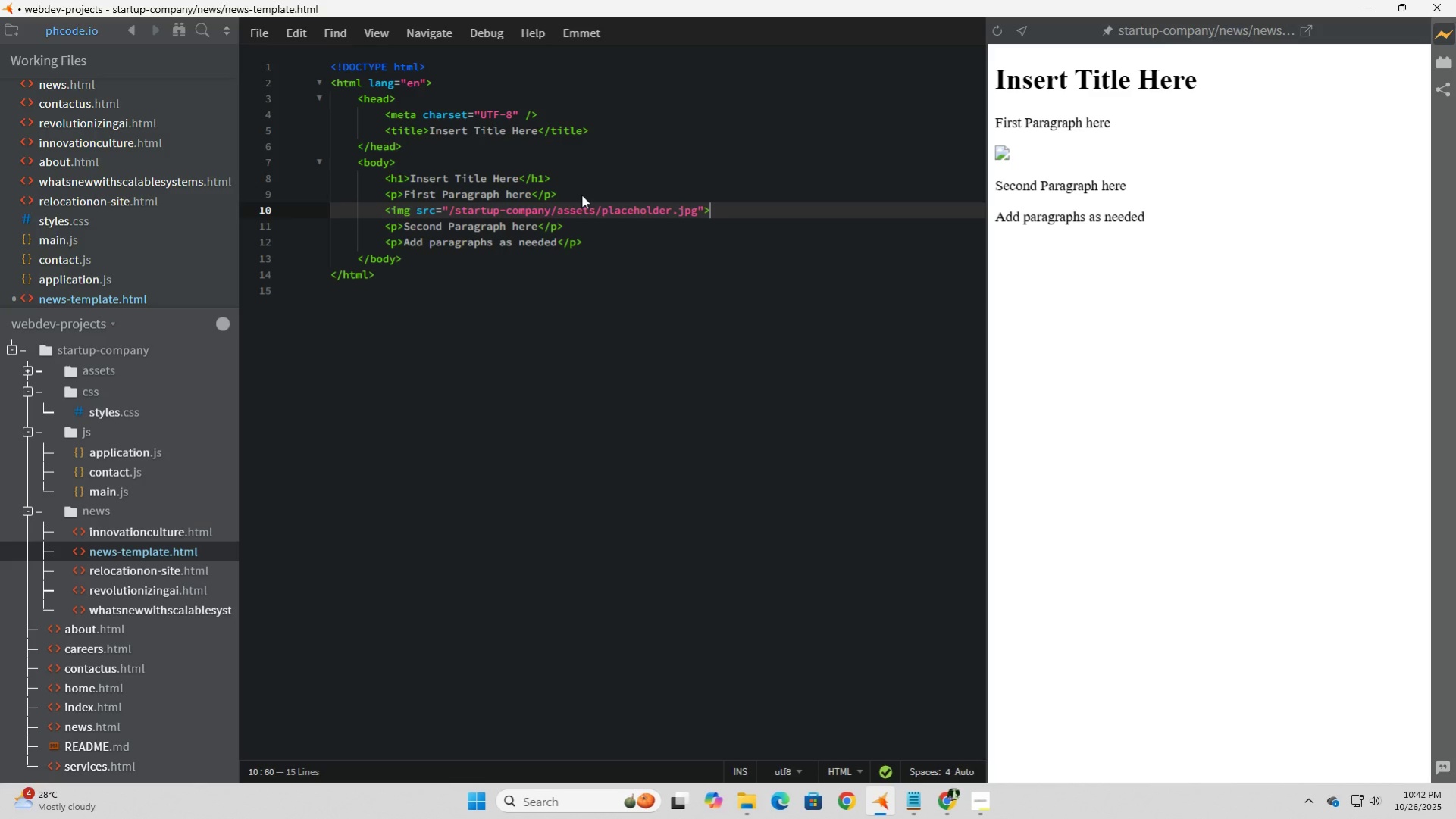 
left_click([559, 236])
 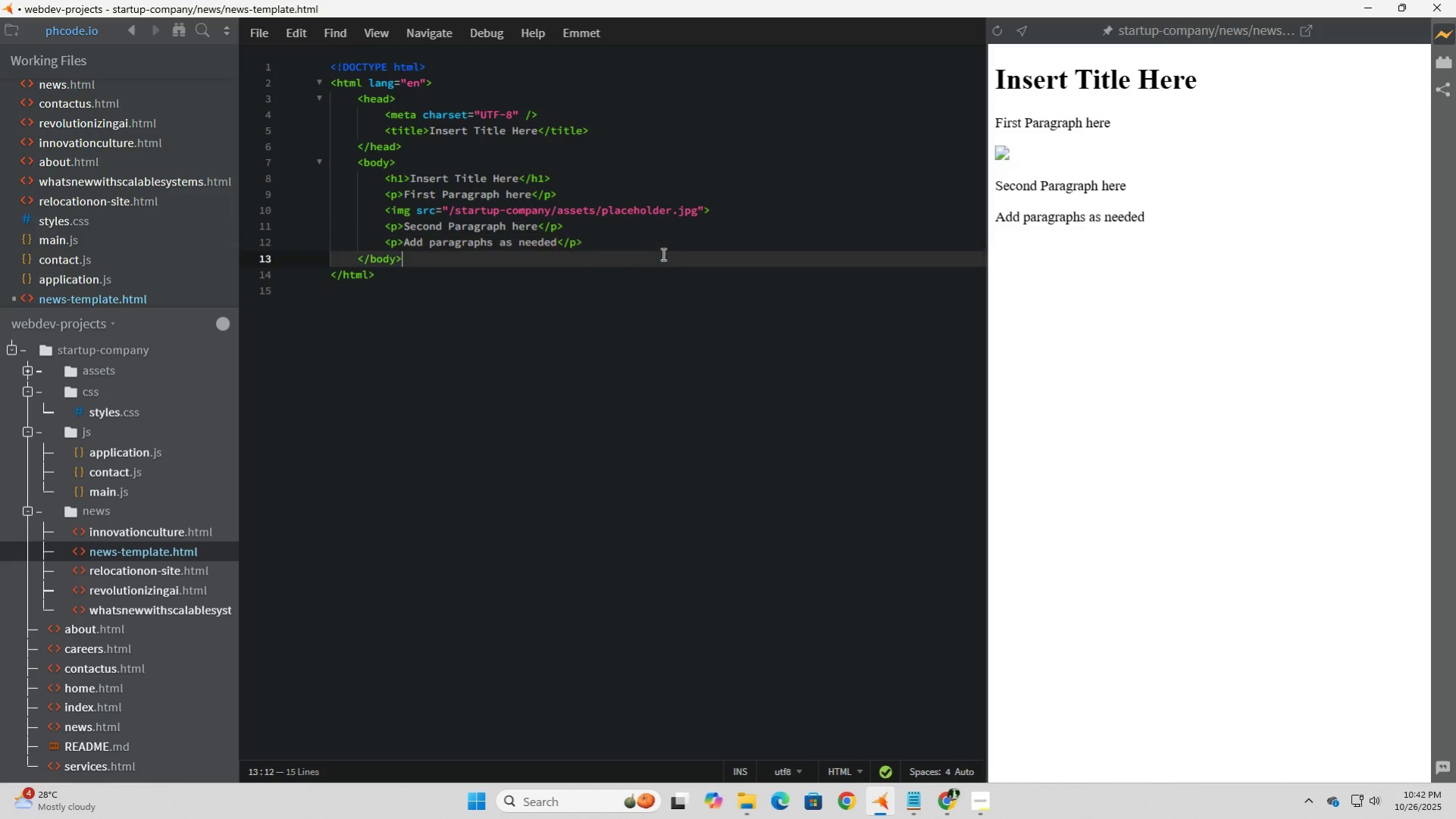 
left_click([662, 254])
 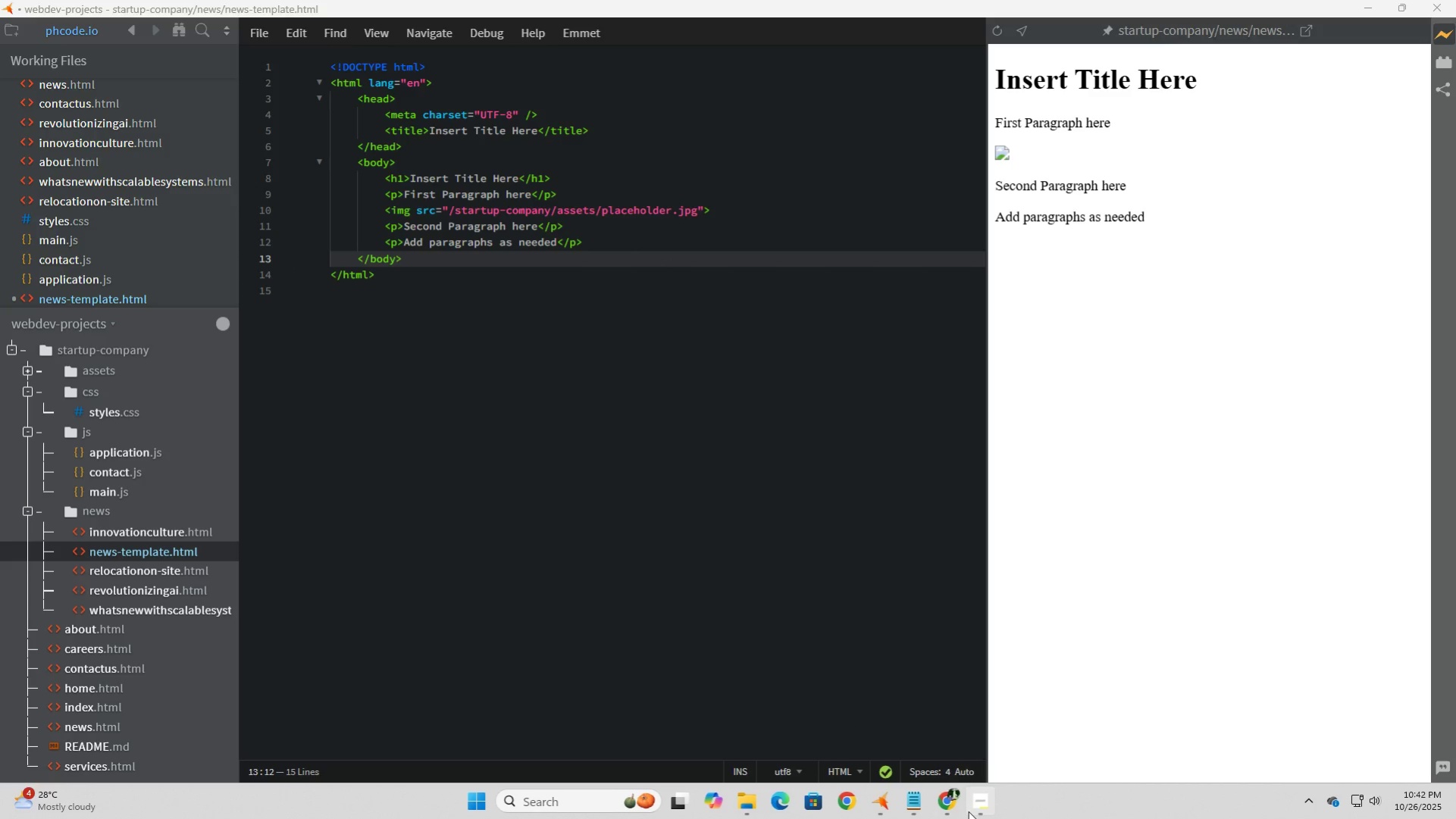 
left_click([978, 811])
 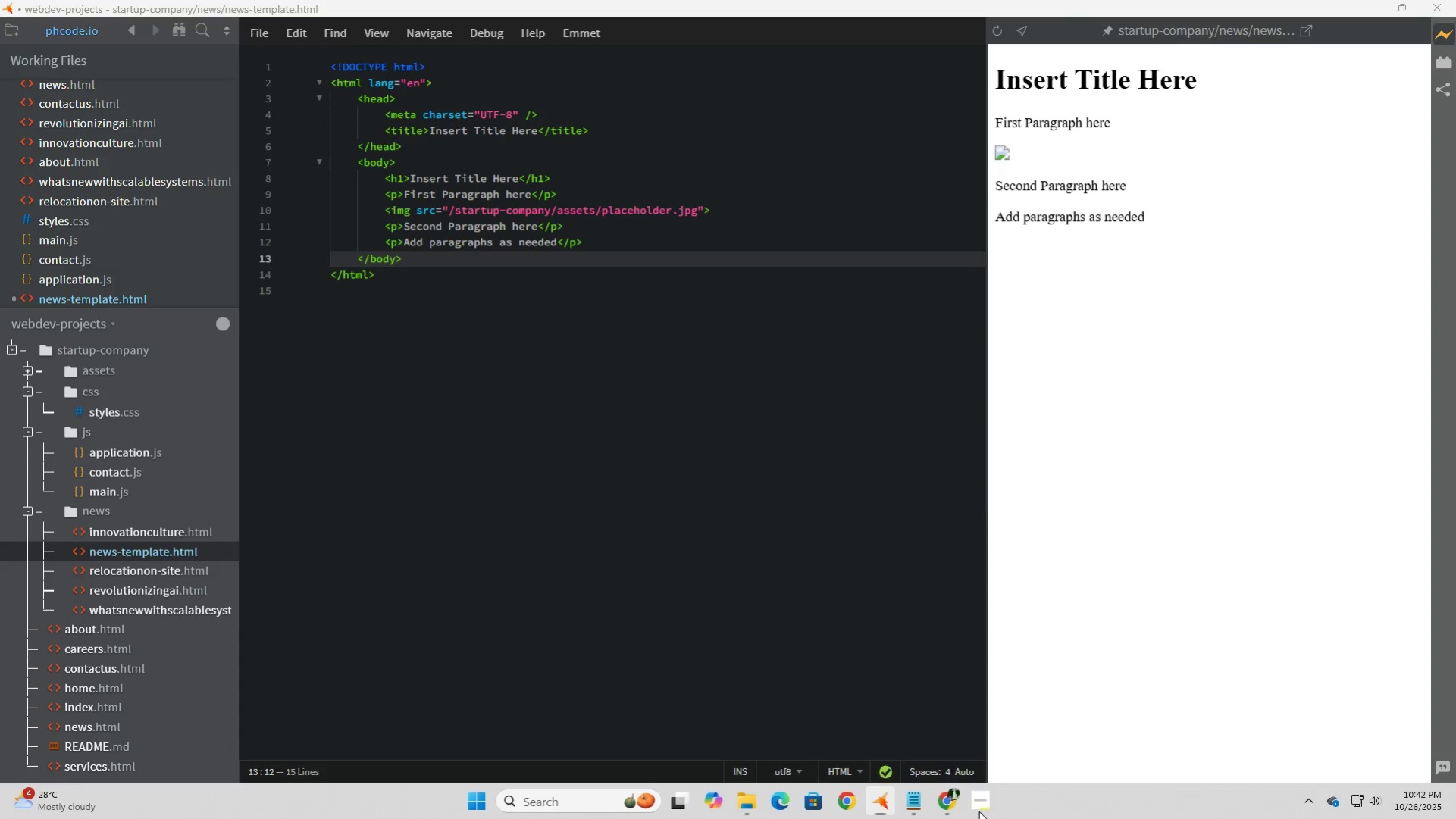 
left_click([978, 811])